 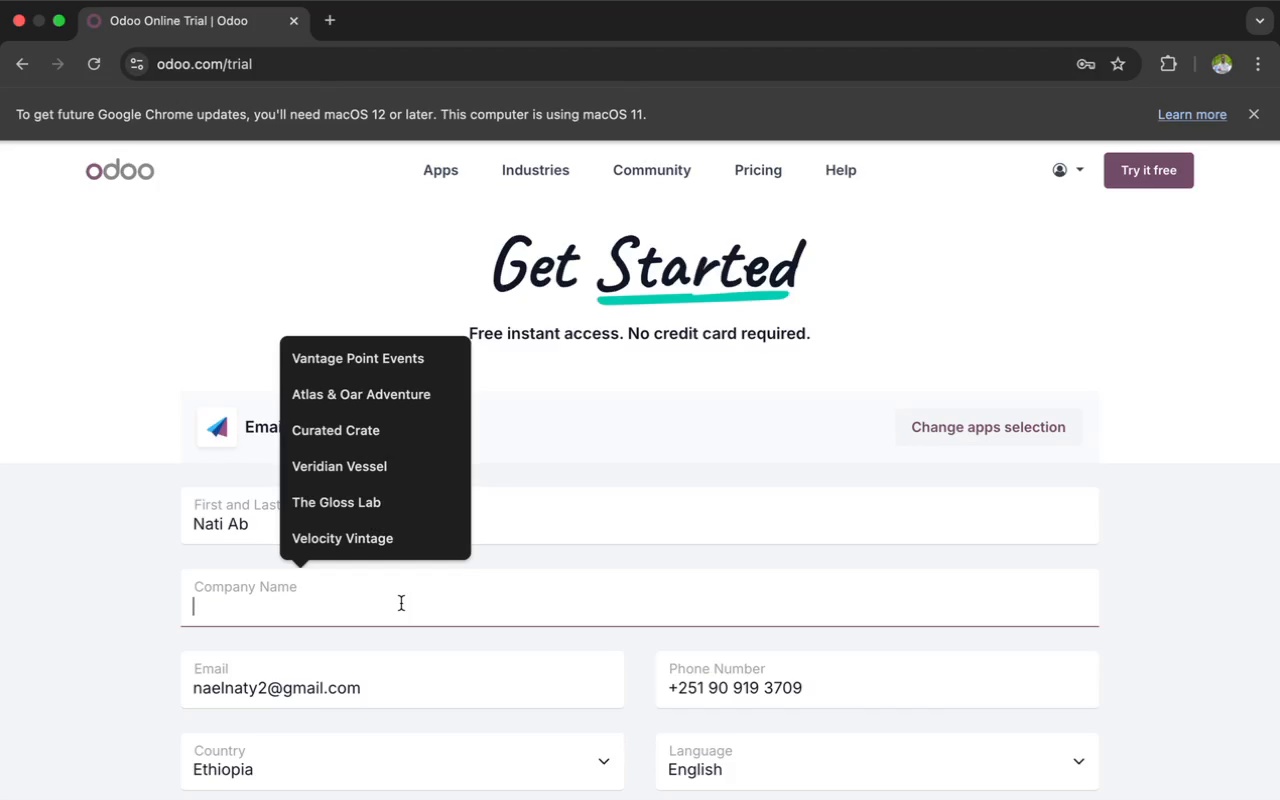 
key(Meta+V)
 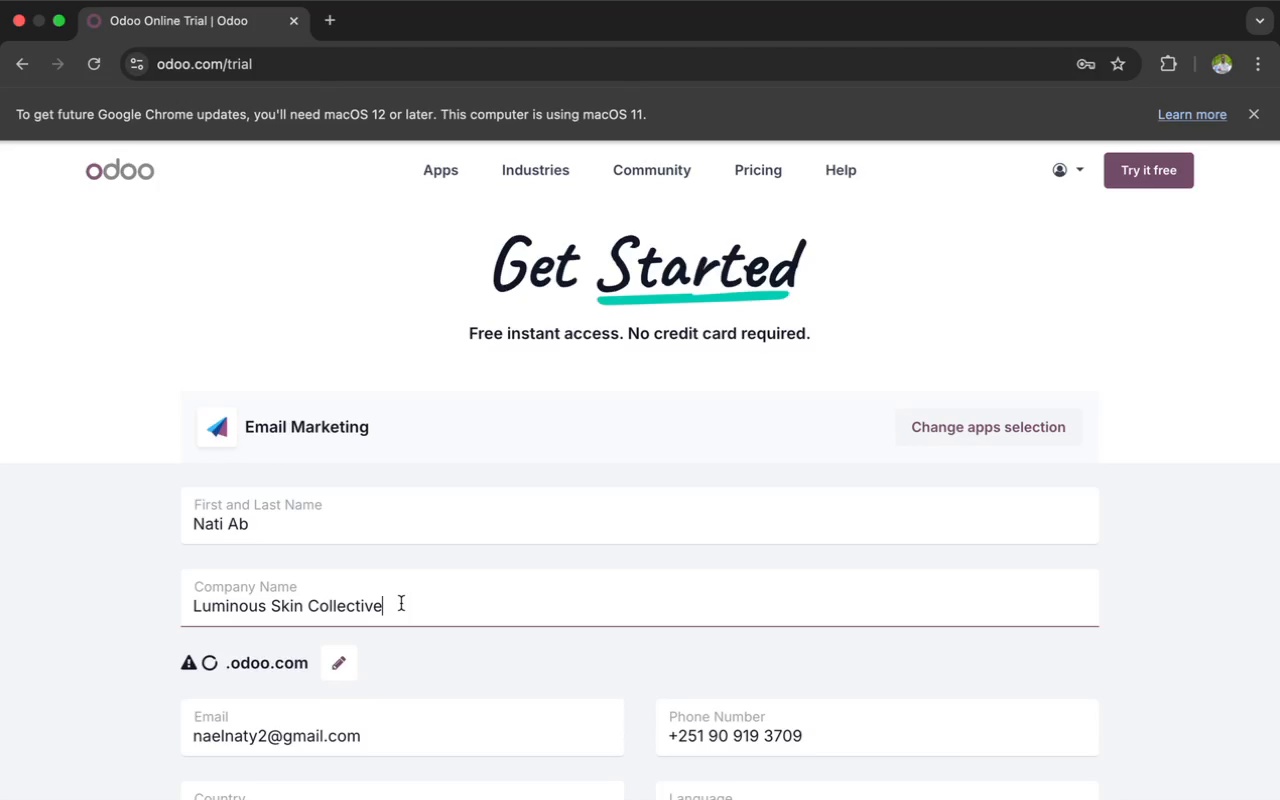 
scroll: coordinate [401, 603], scroll_direction: down, amount: 16.0
 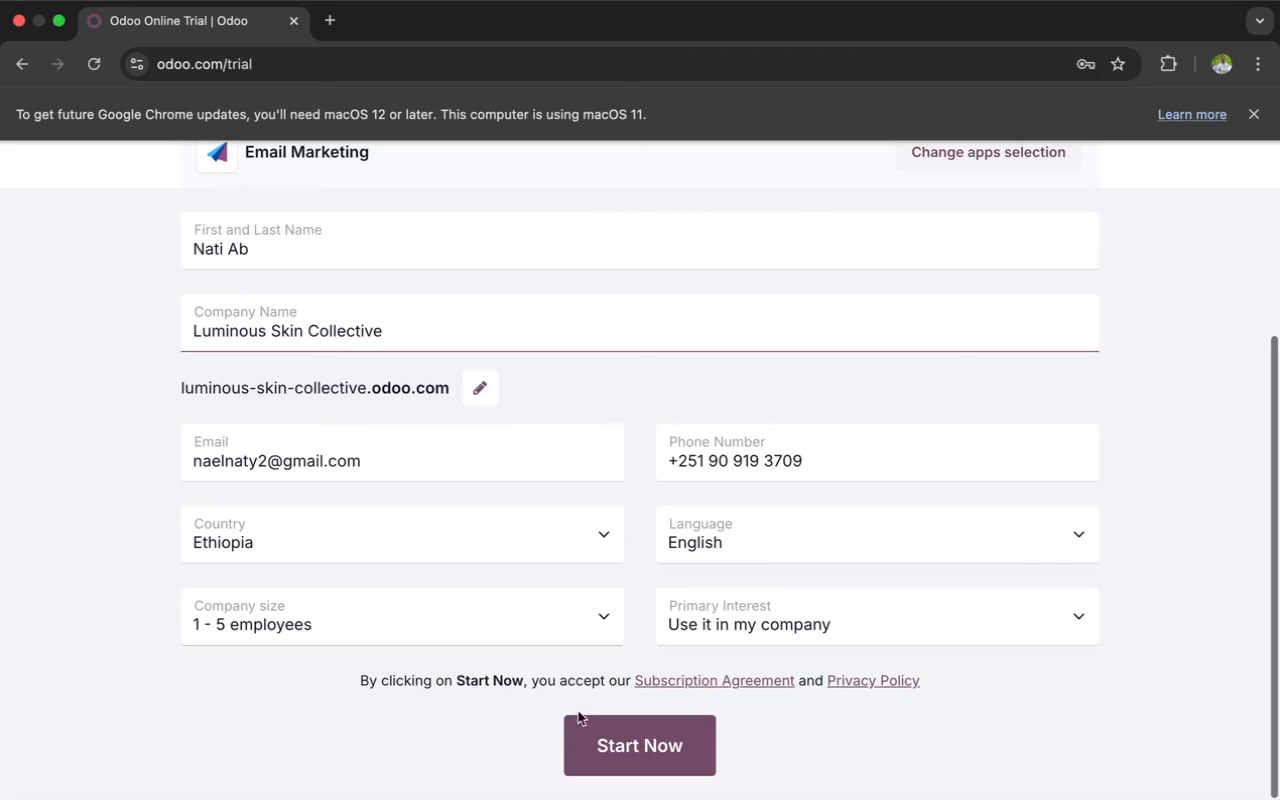 
left_click([607, 740])
 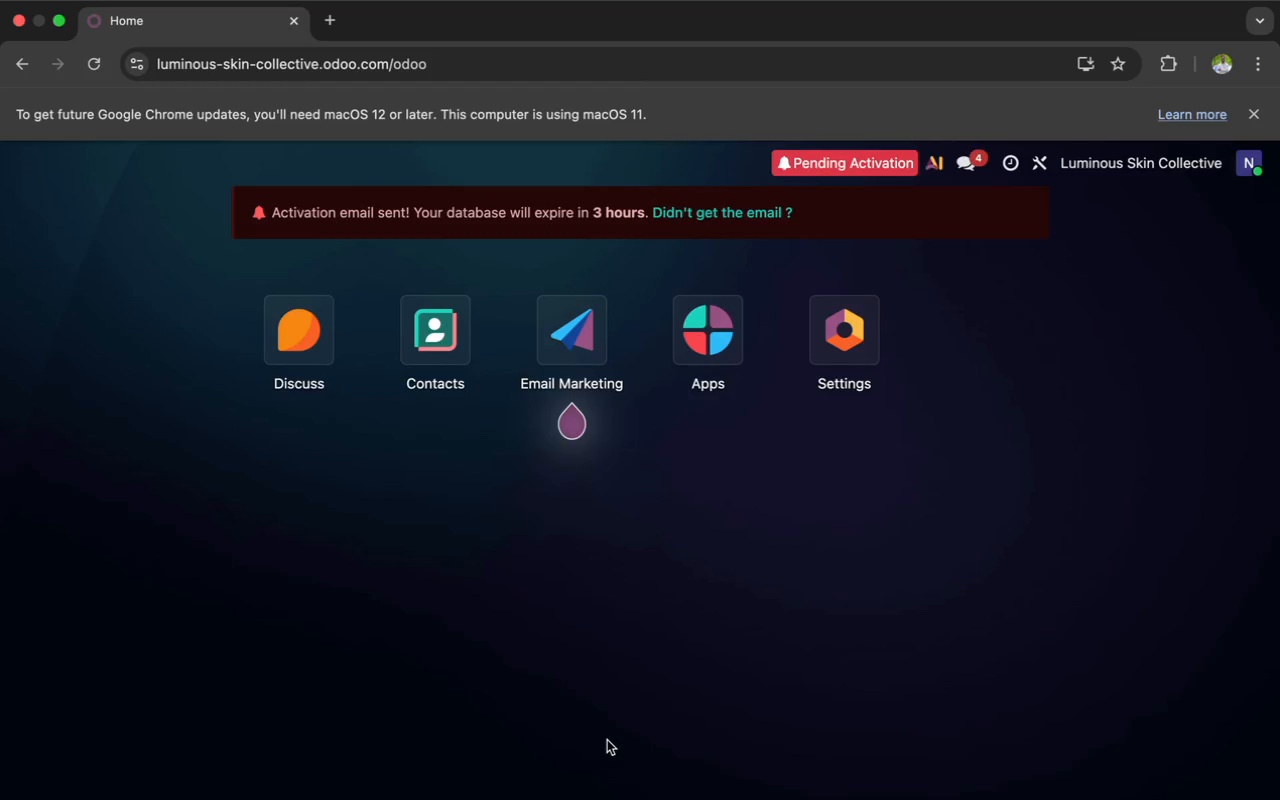 
wait(30.91)
 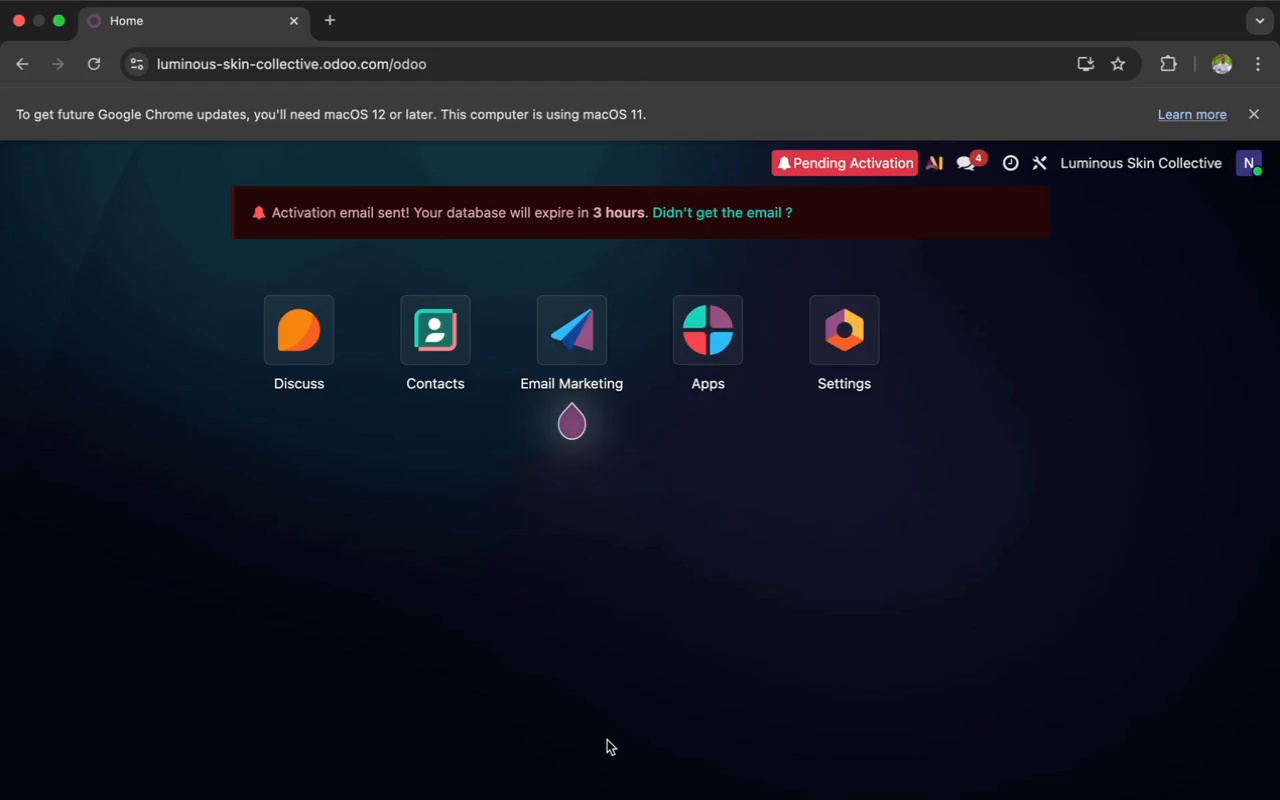 
left_click([575, 350])
 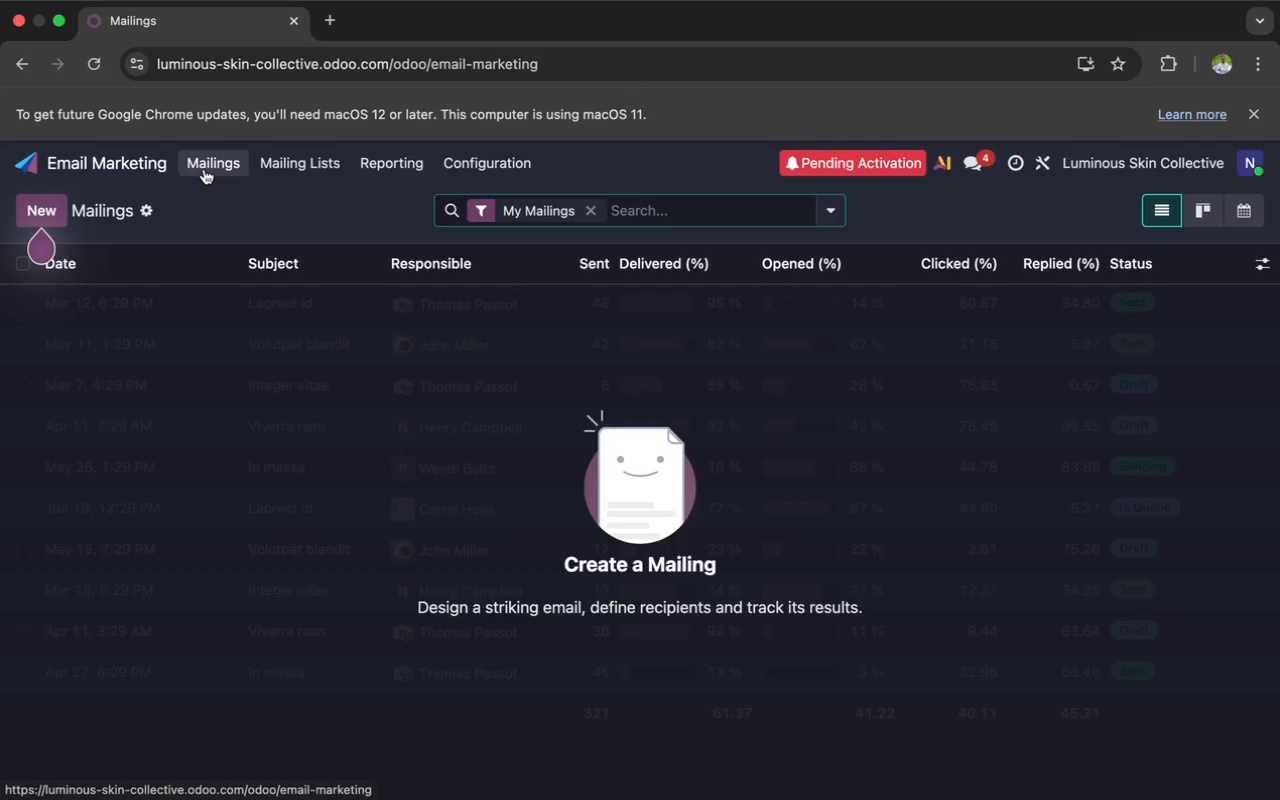 
left_click([39, 208])
 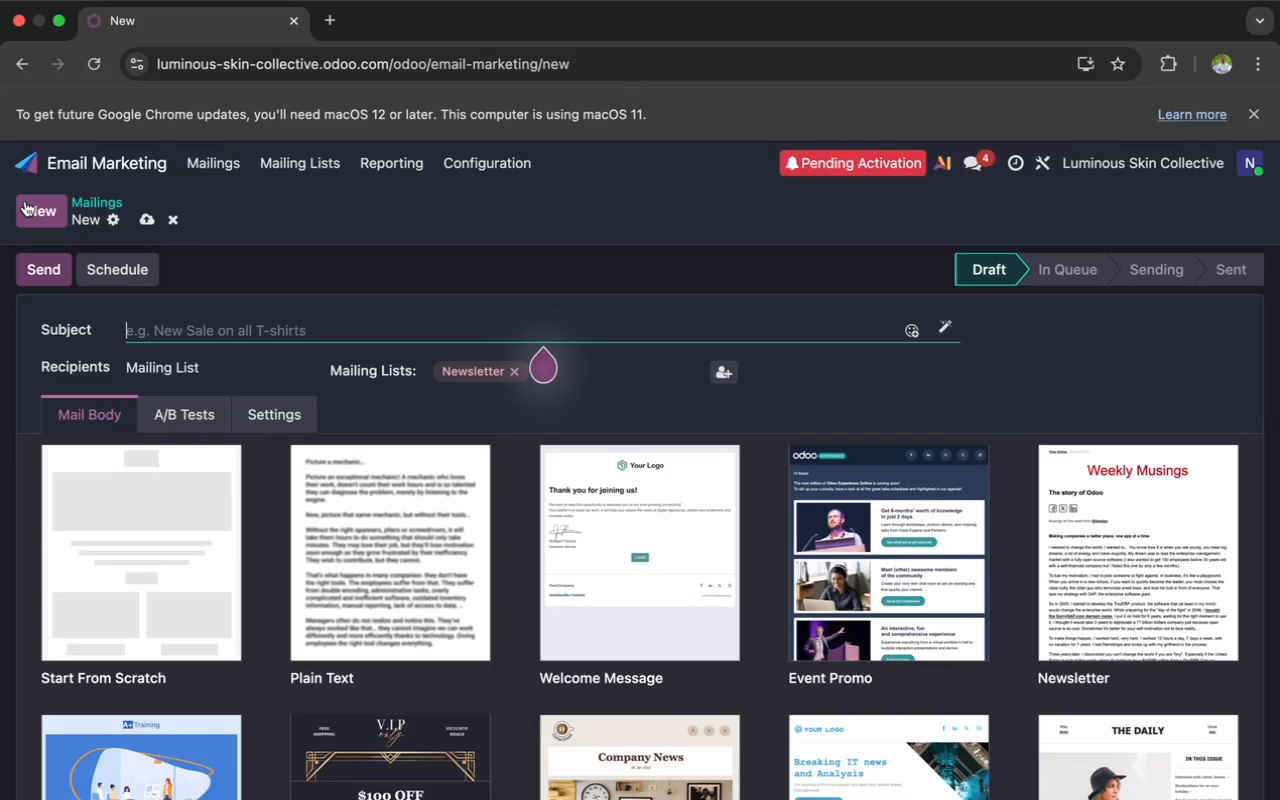 
wait(36.81)
 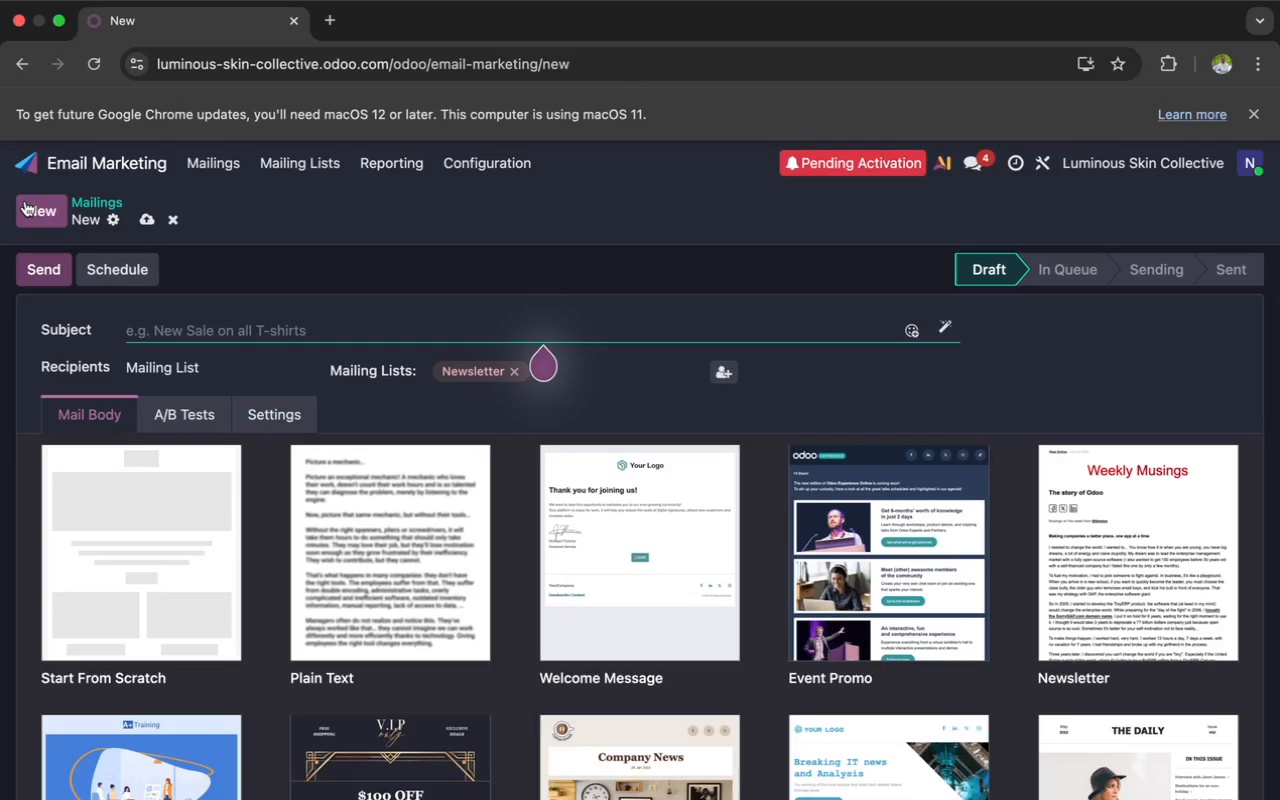 
key(Shift+A)
 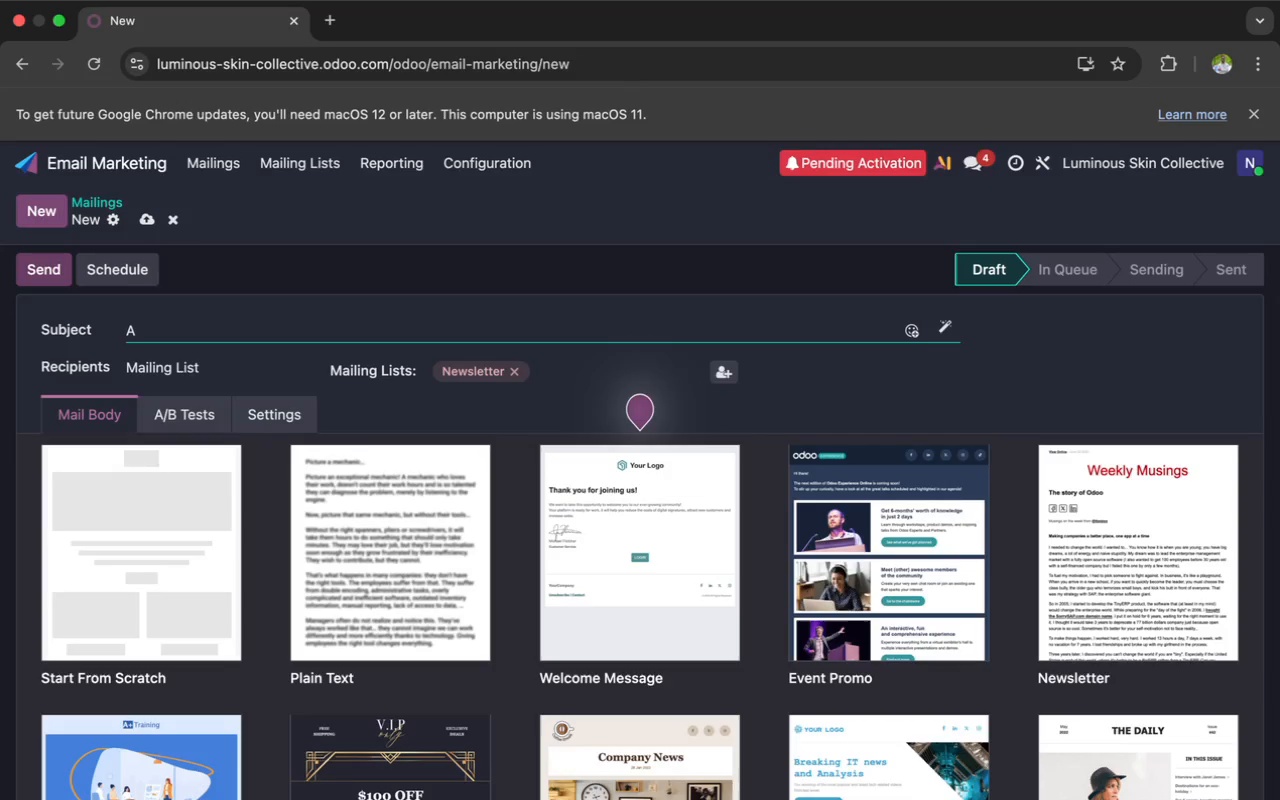 
key(Space)
 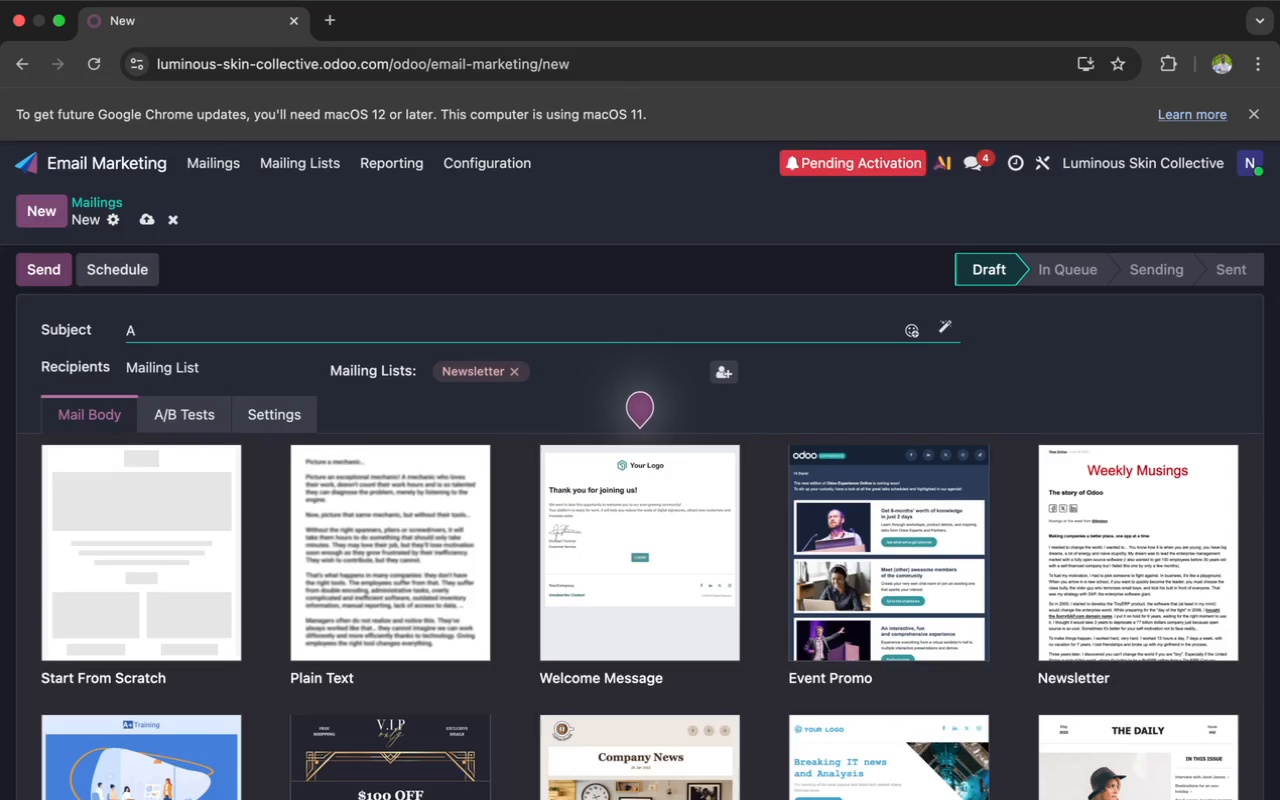 
type(Gentle Ch)
 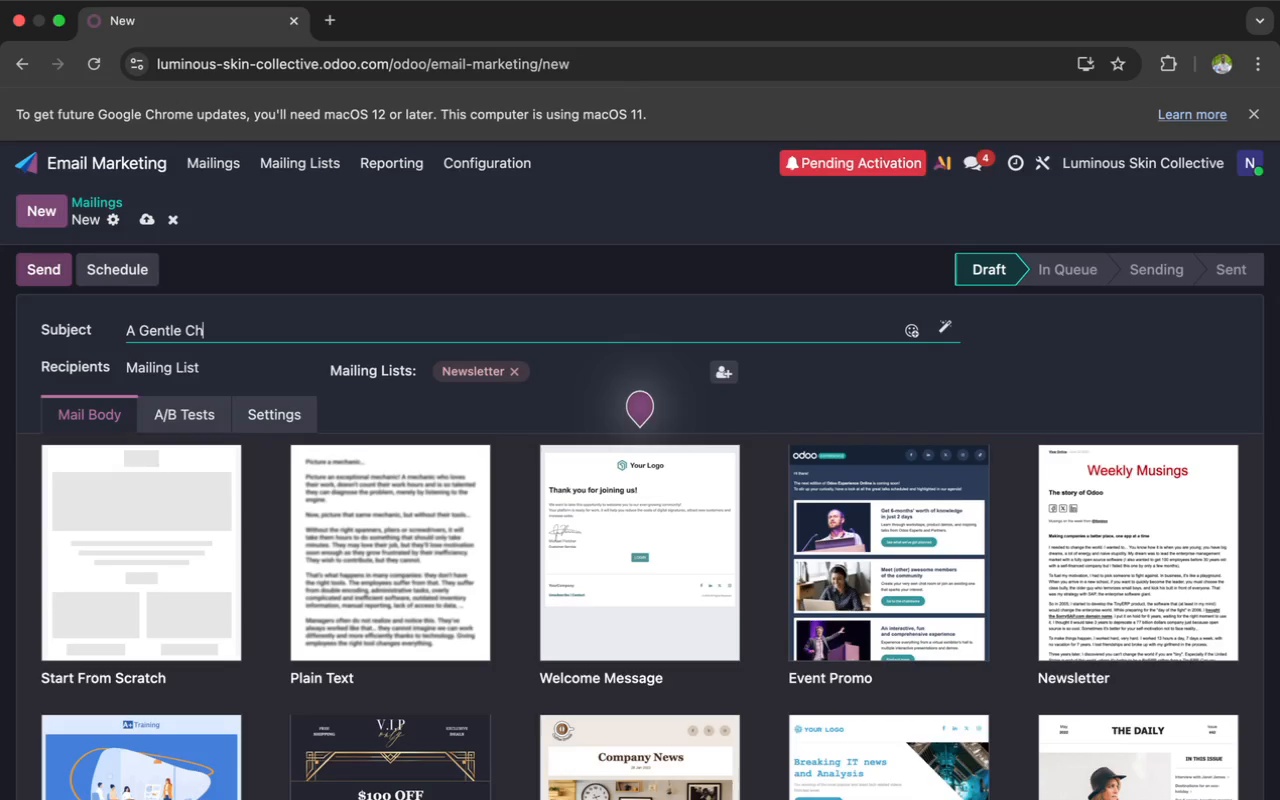 
wait(31.07)
 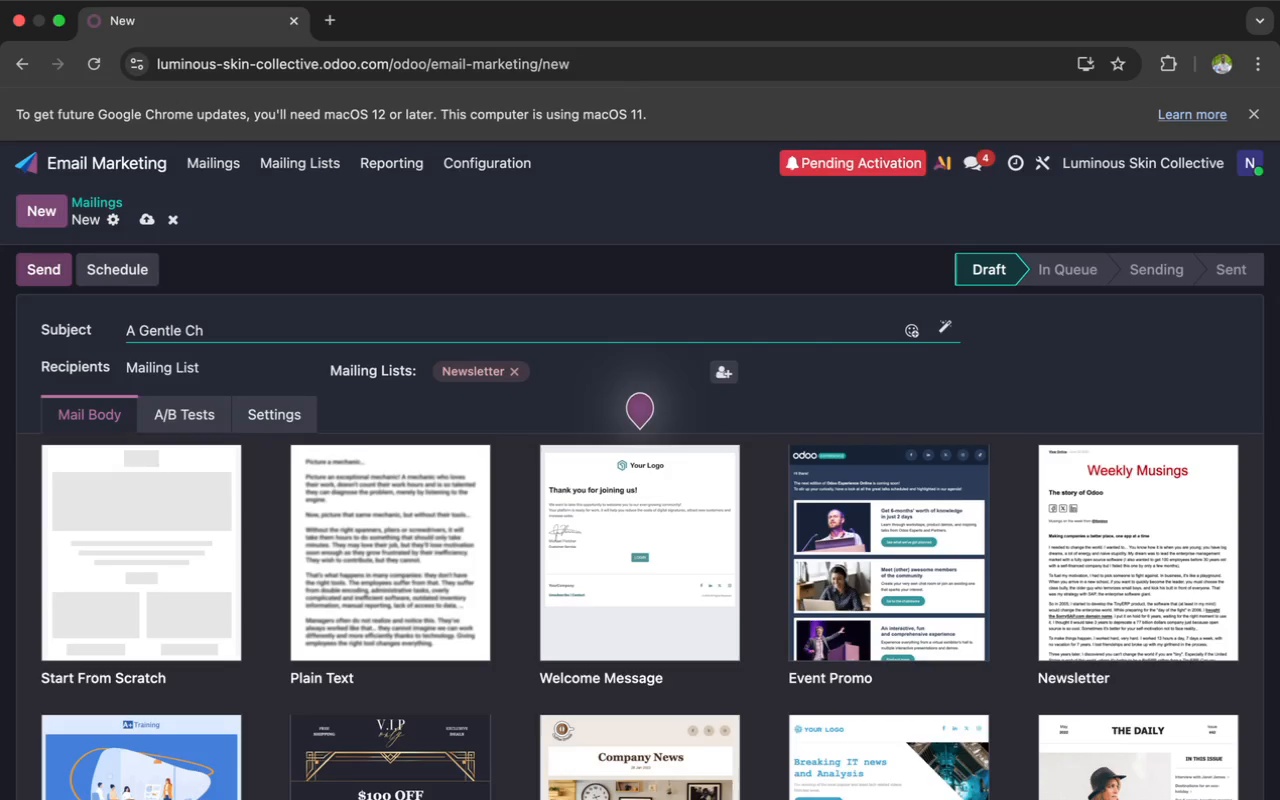 
key(A)
 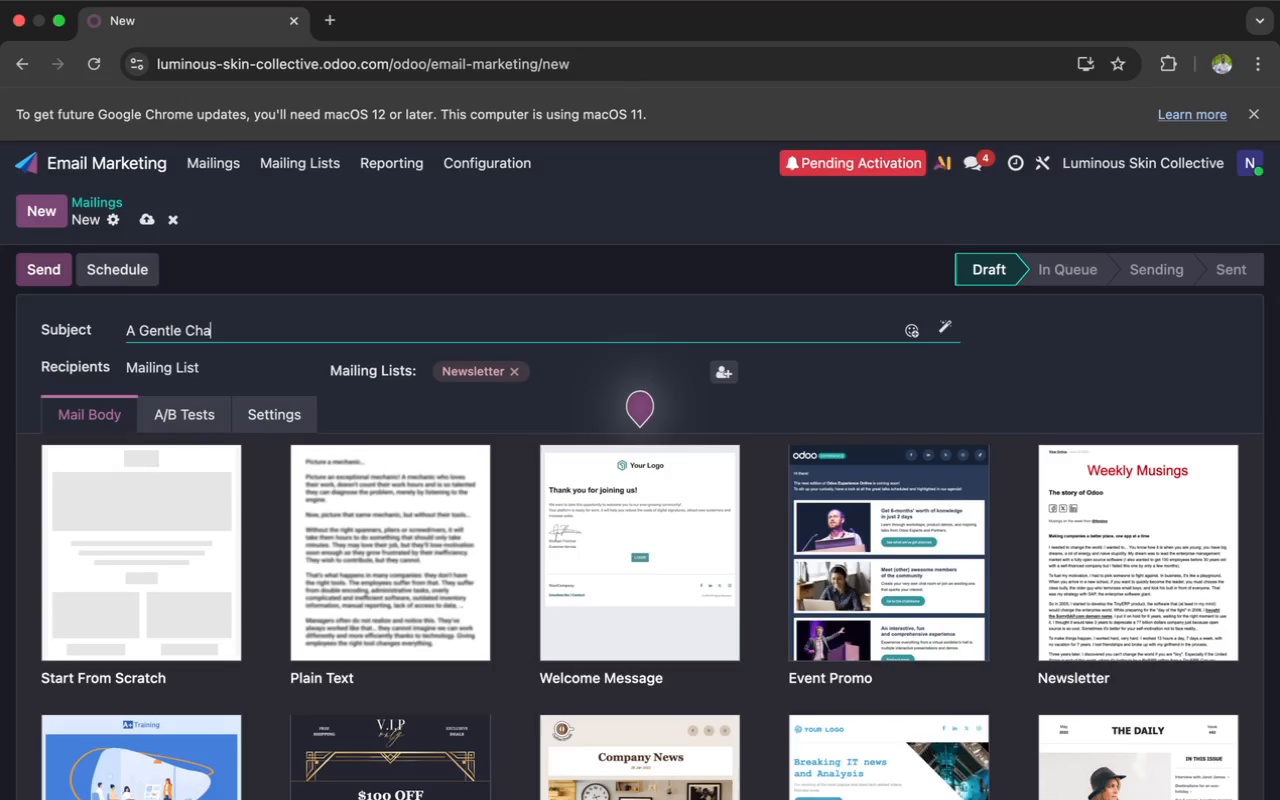 
key(Space)
 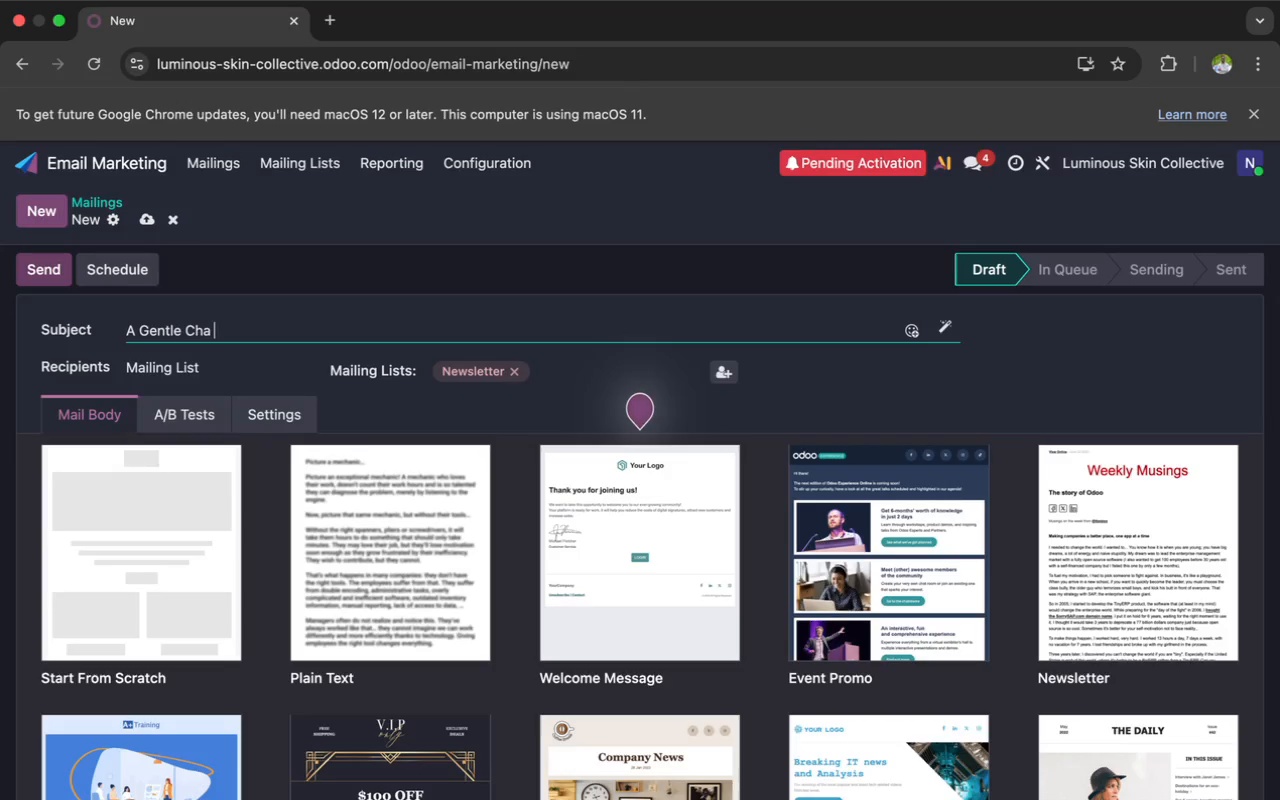 
key(Backspace)
 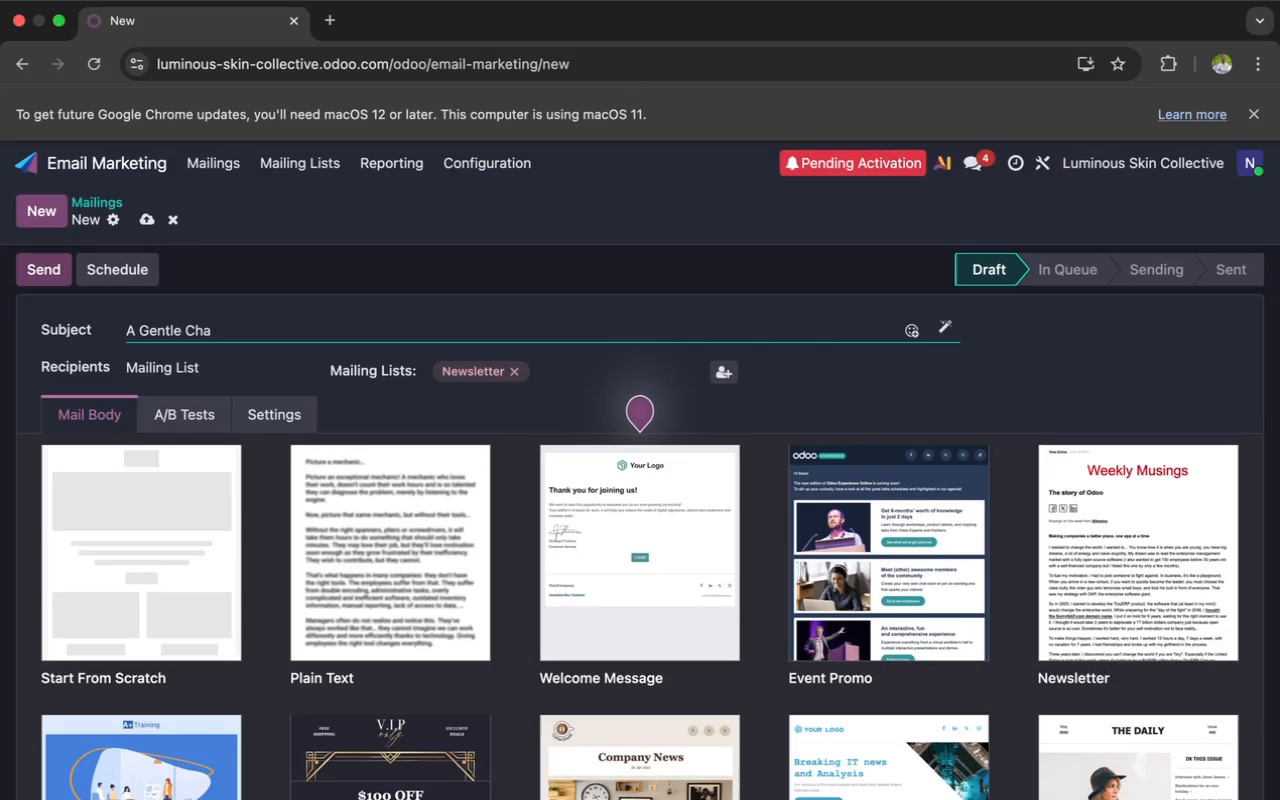 
key(Backspace)
 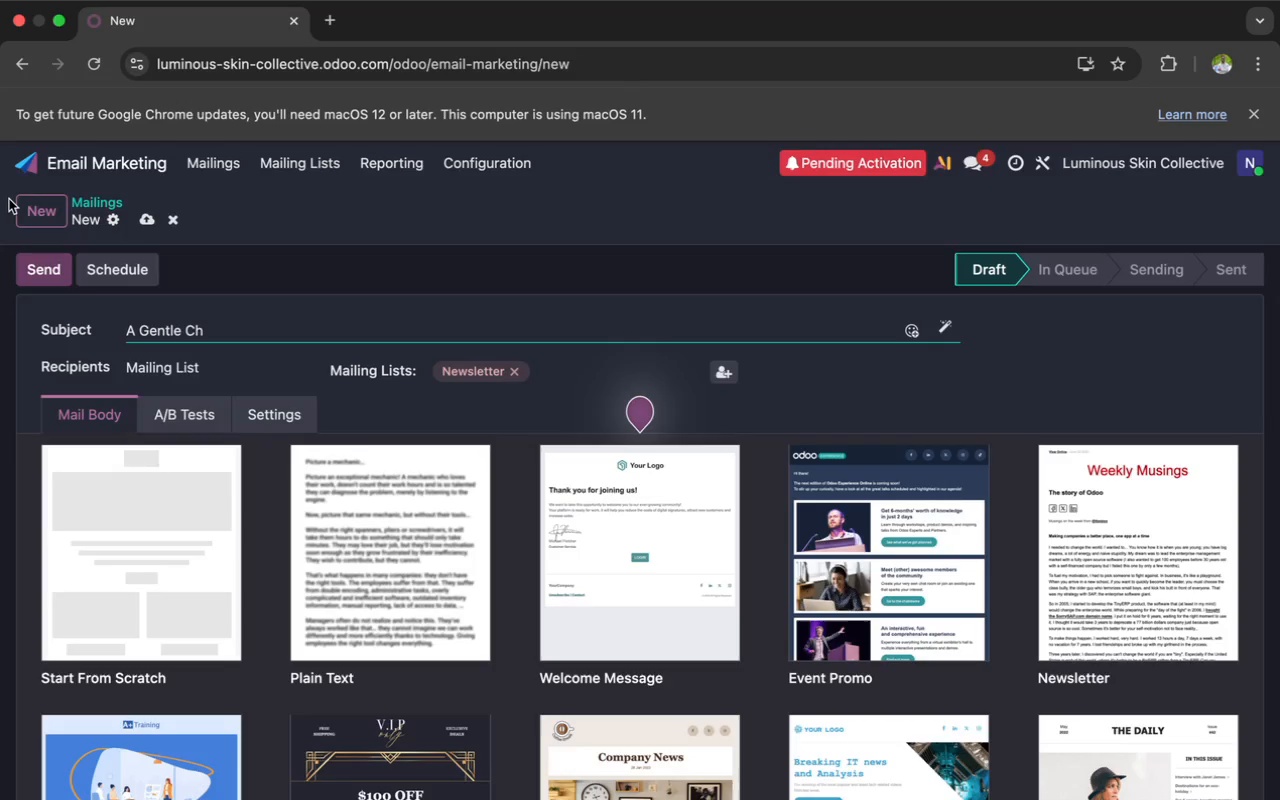 
wait(11.67)
 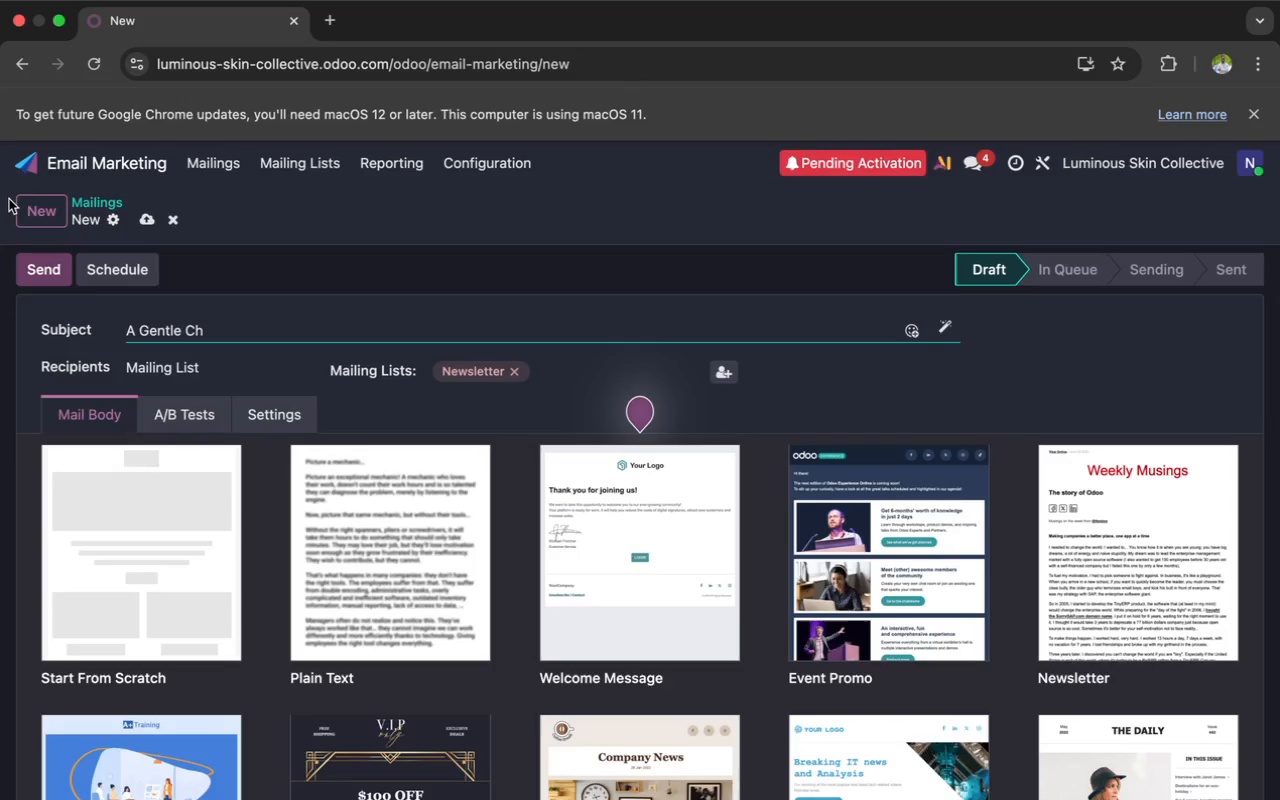 
left_click([74, 528])
 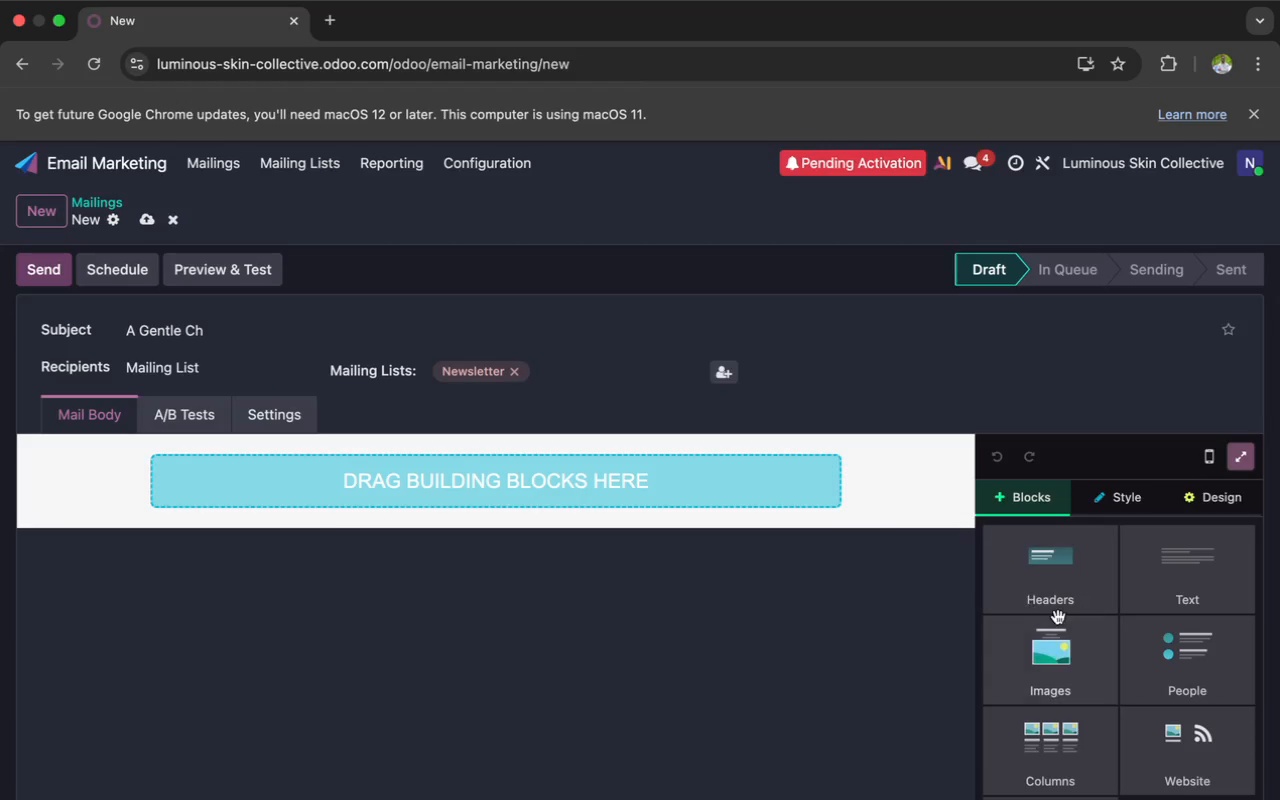 
wait(5.75)
 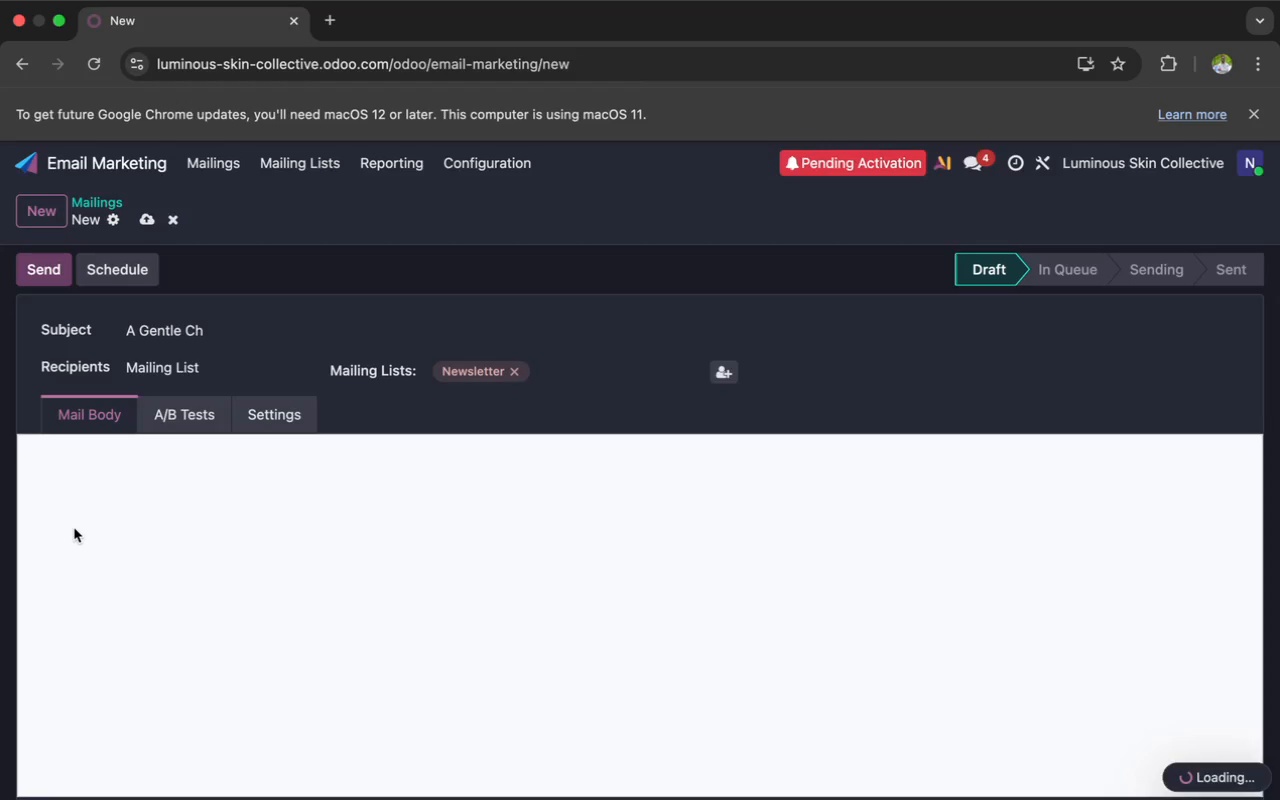 
left_click([1173, 587])
 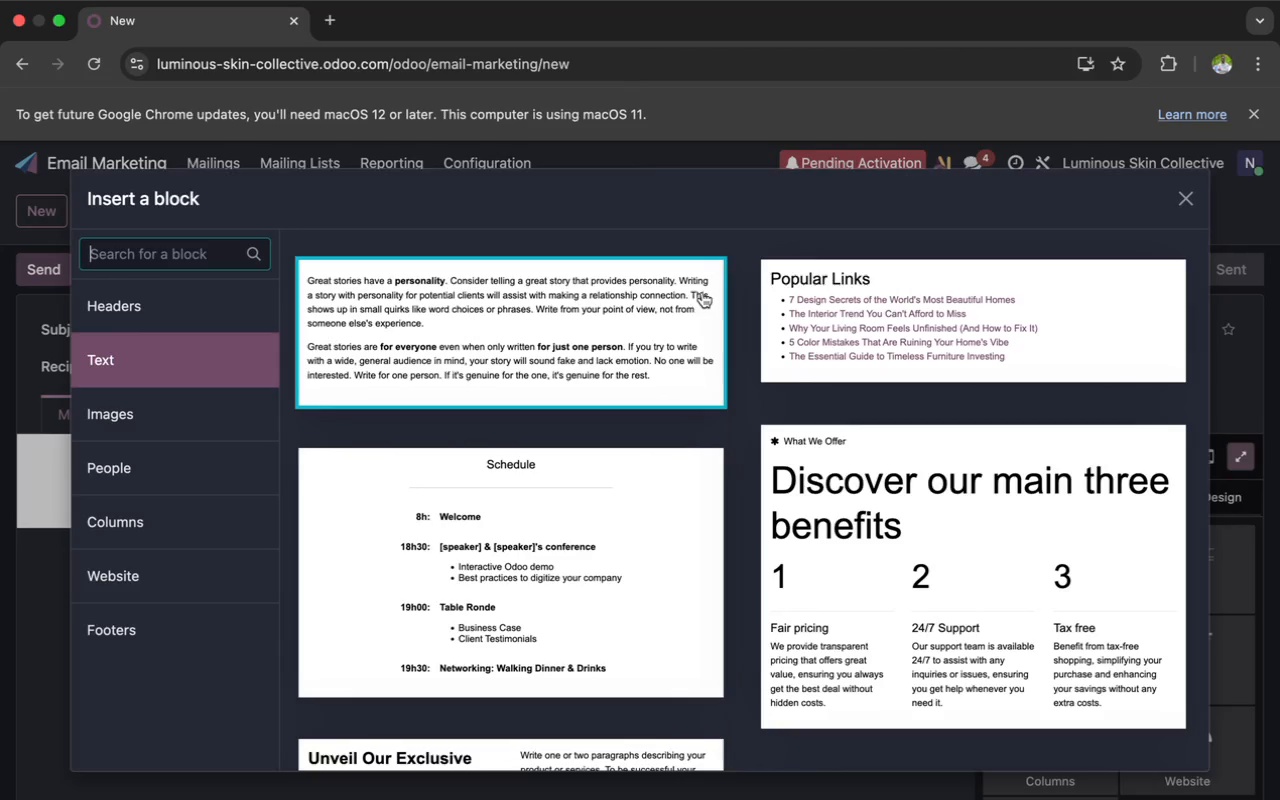 
wait(5.75)
 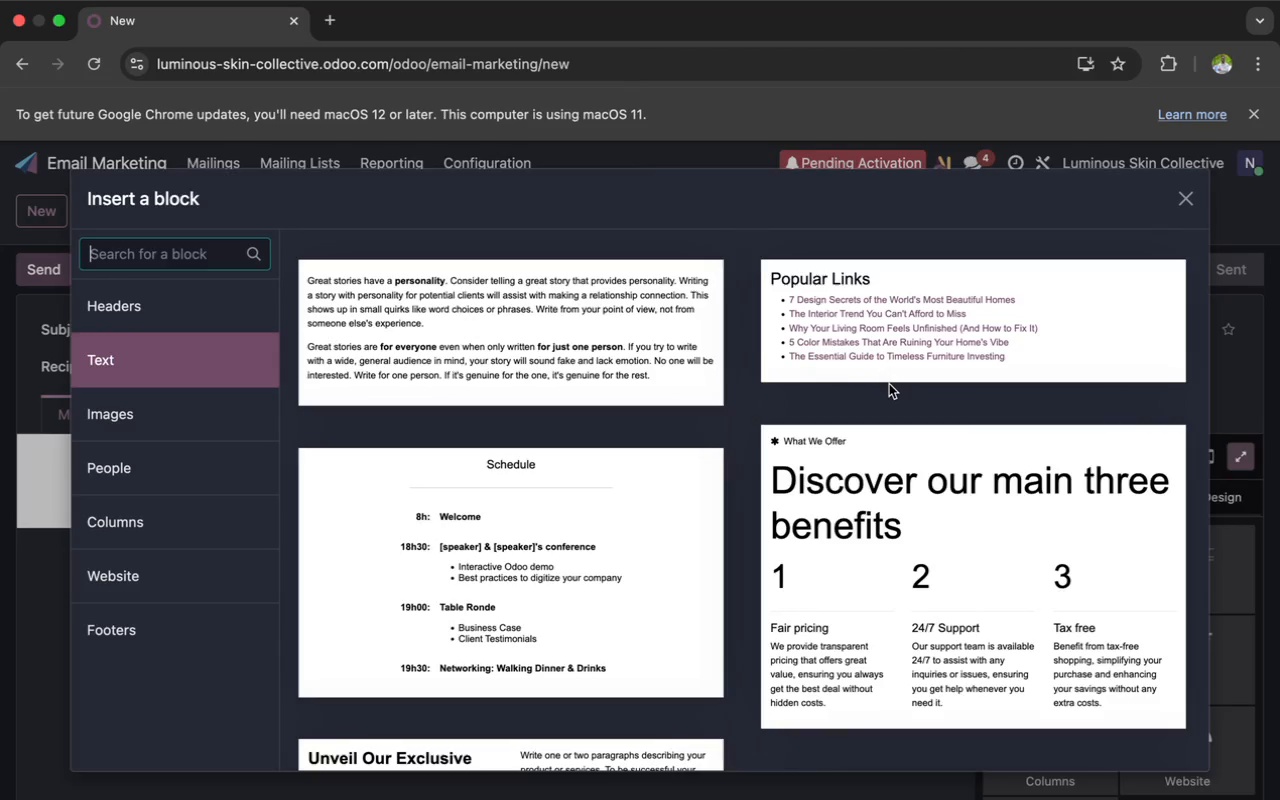 
left_click([658, 315])
 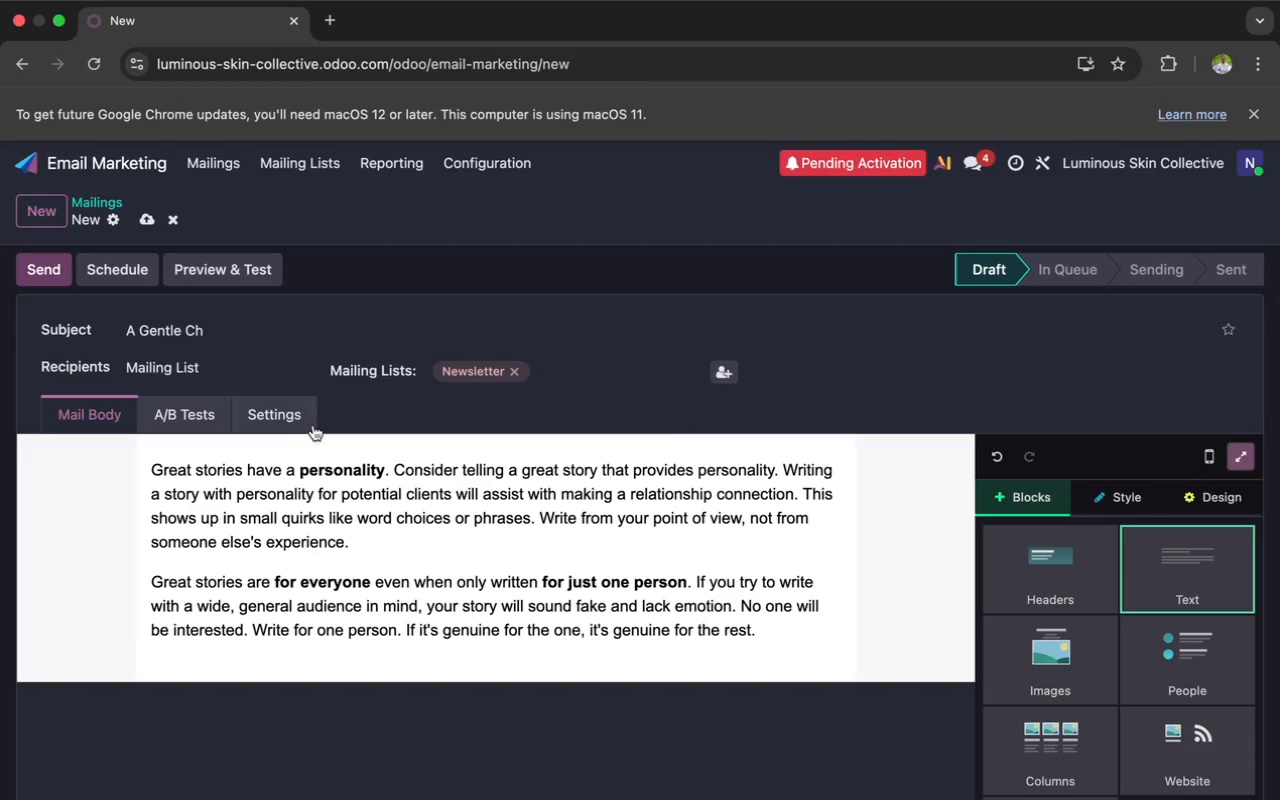 
left_click([279, 536])
 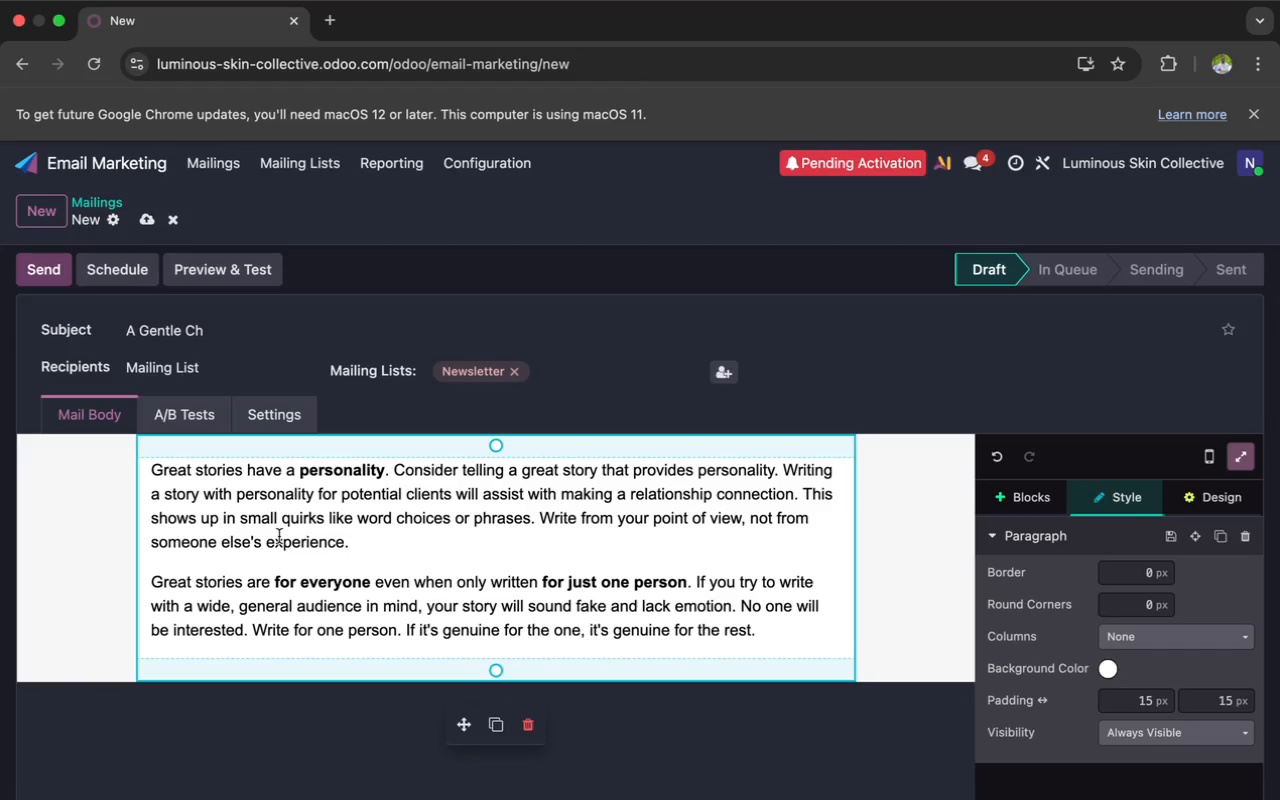 
key(Meta+A)
 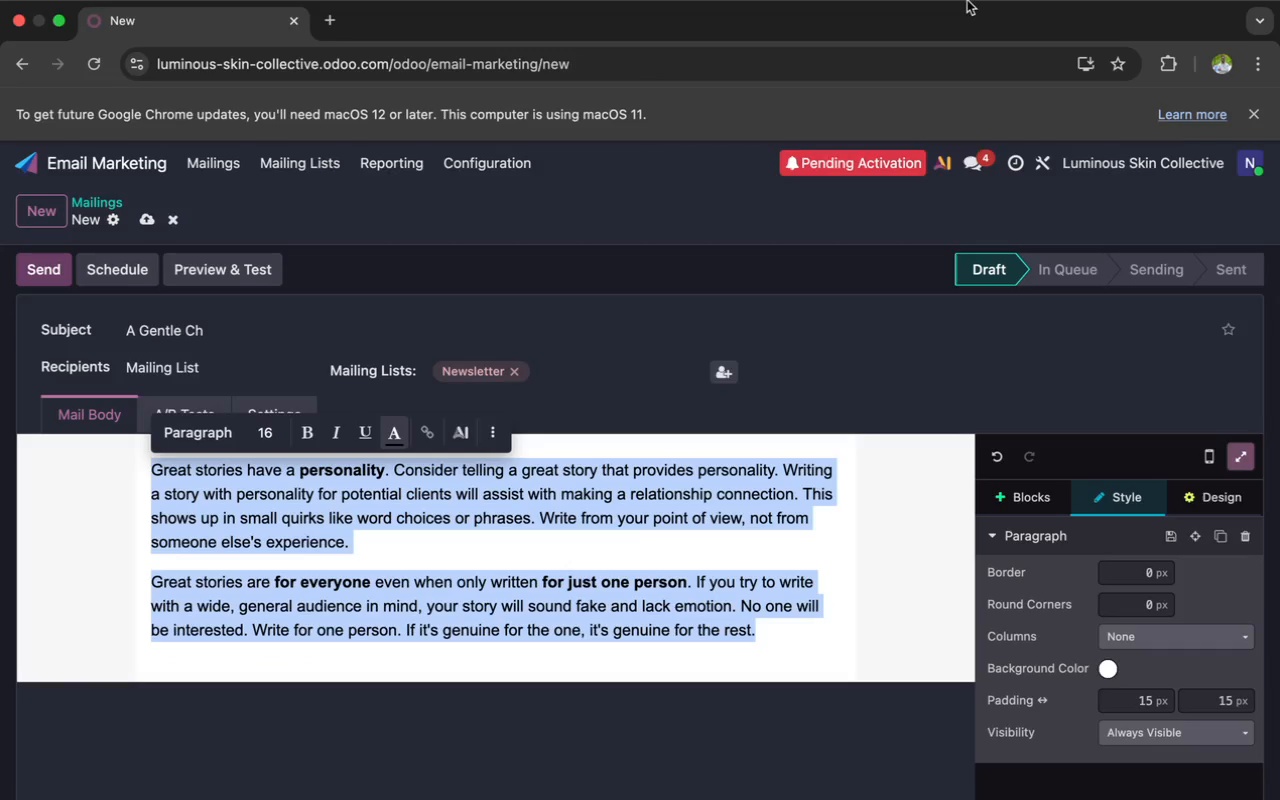 
key(Backspace)
 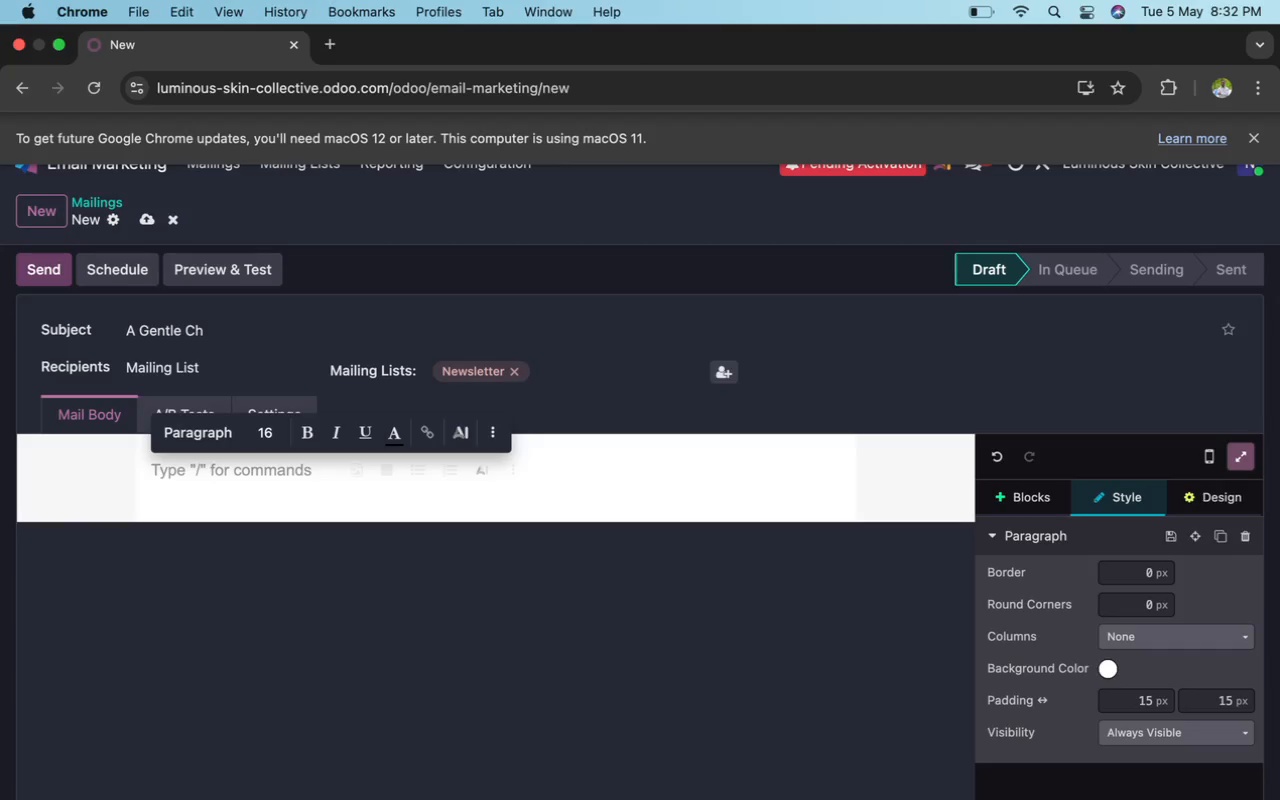 
wait(47.93)
 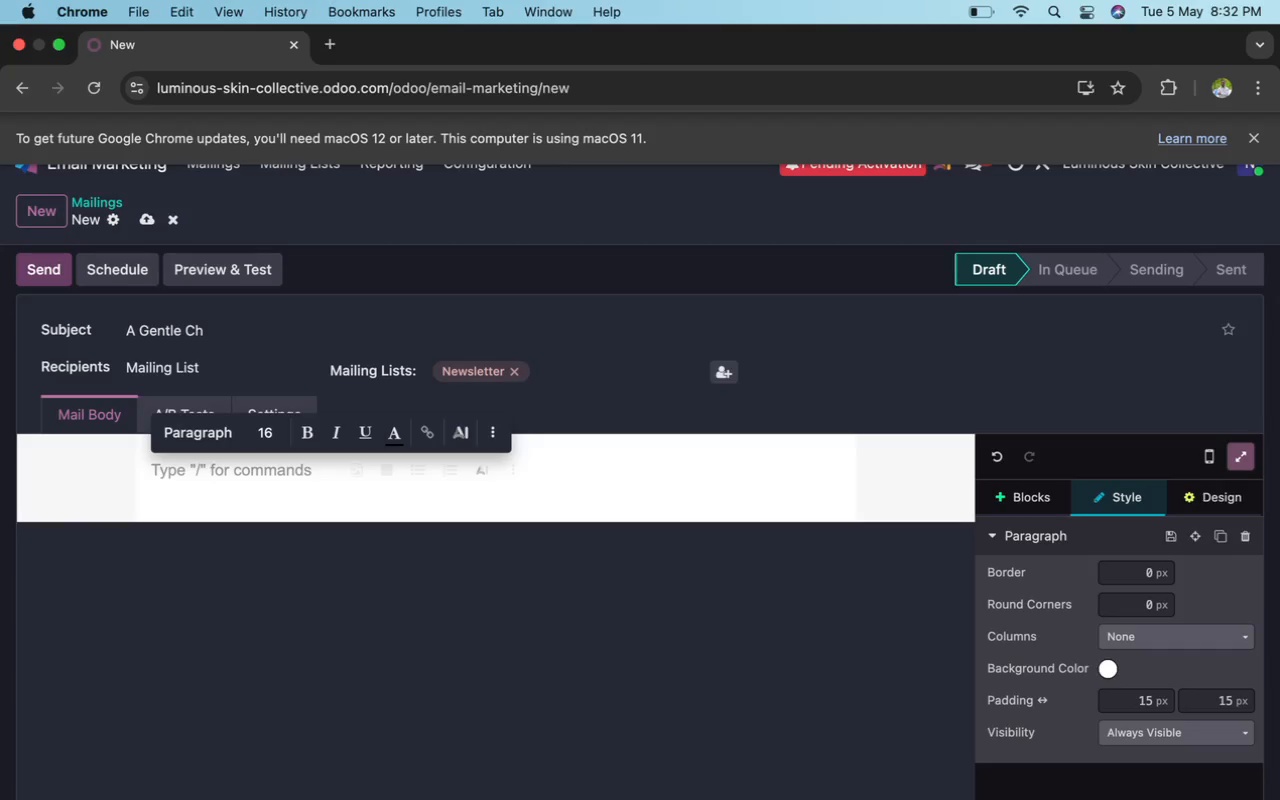 
scroll: coordinate [505, 259], scroll_direction: up, amount: 3.0
 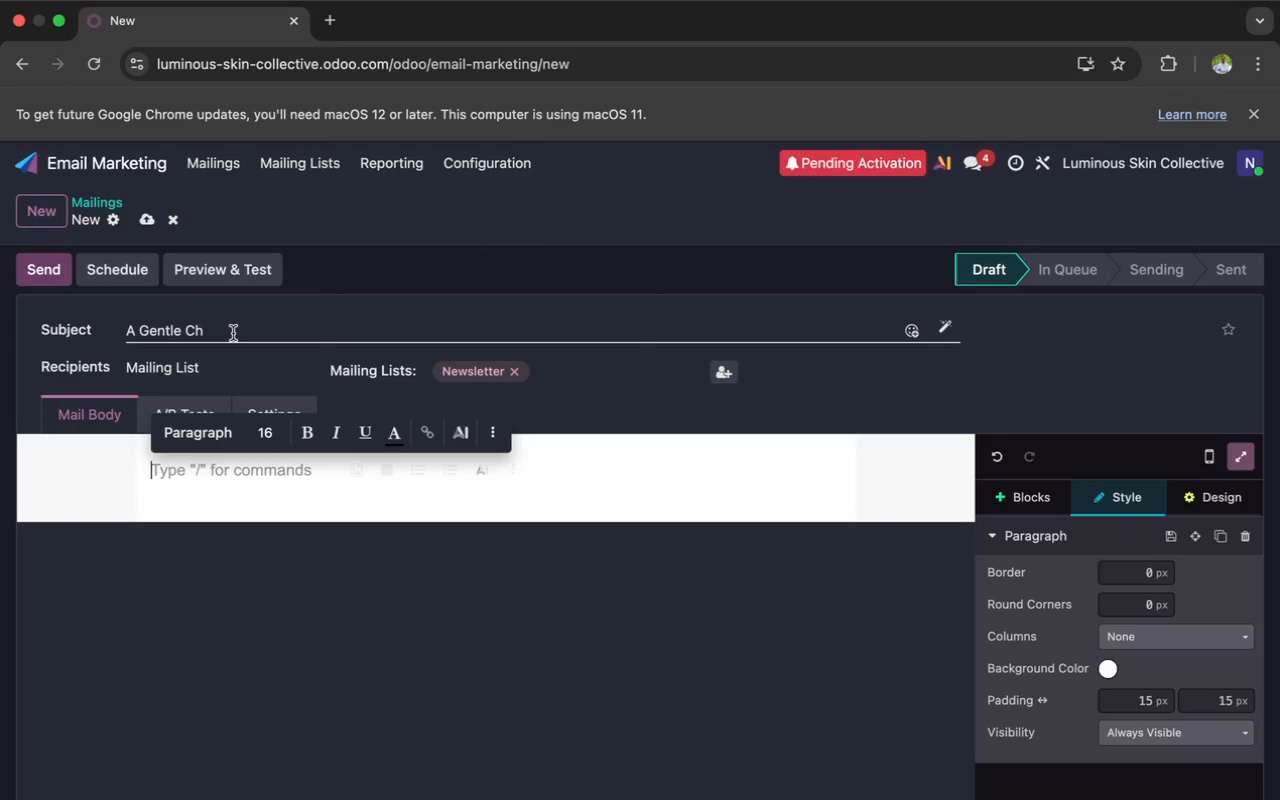 
left_click([236, 336])
 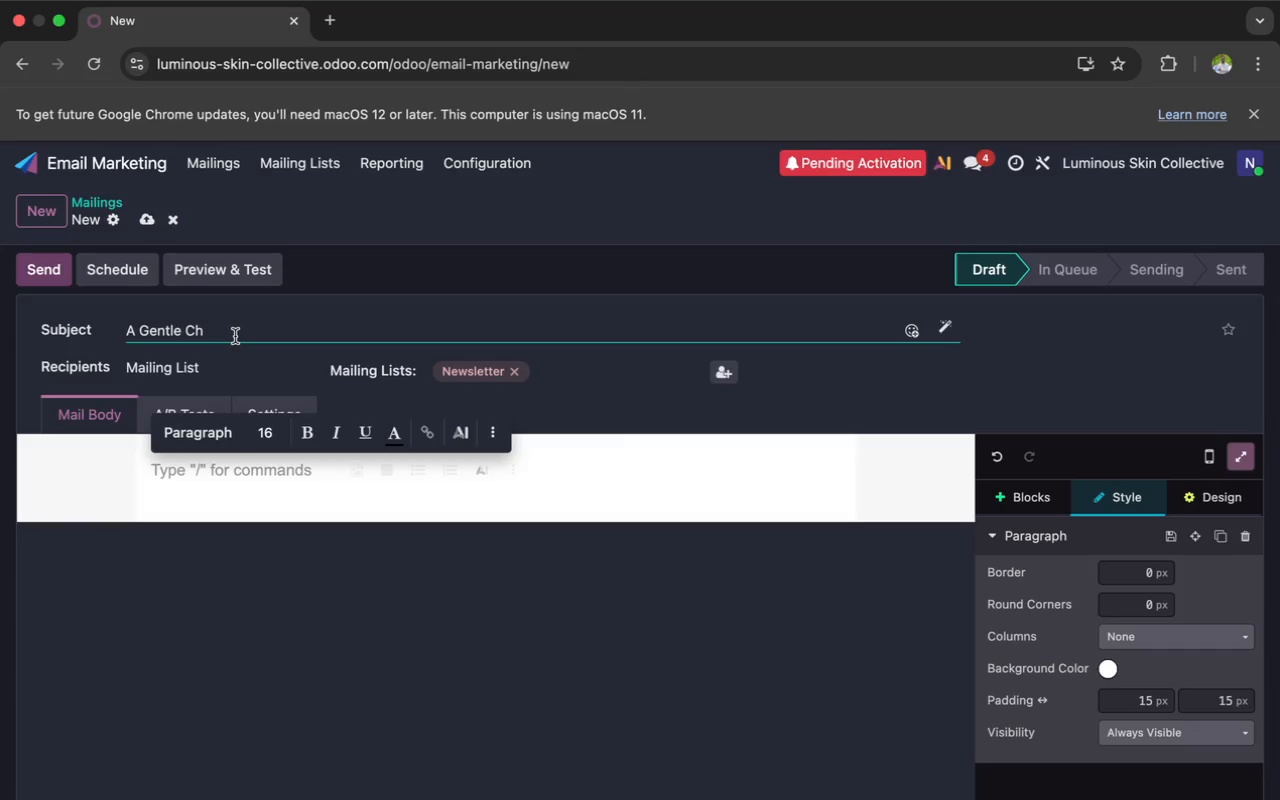 
wait(29.93)
 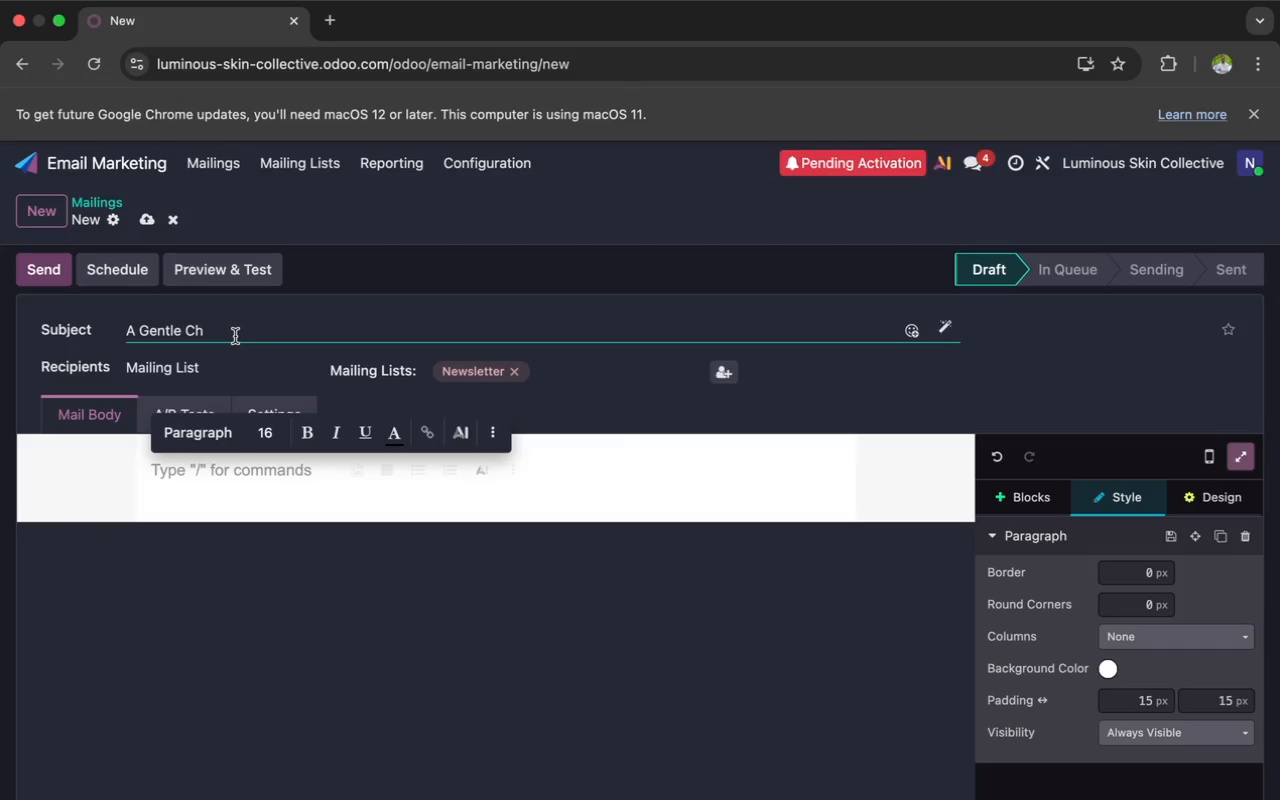 
key(E)
 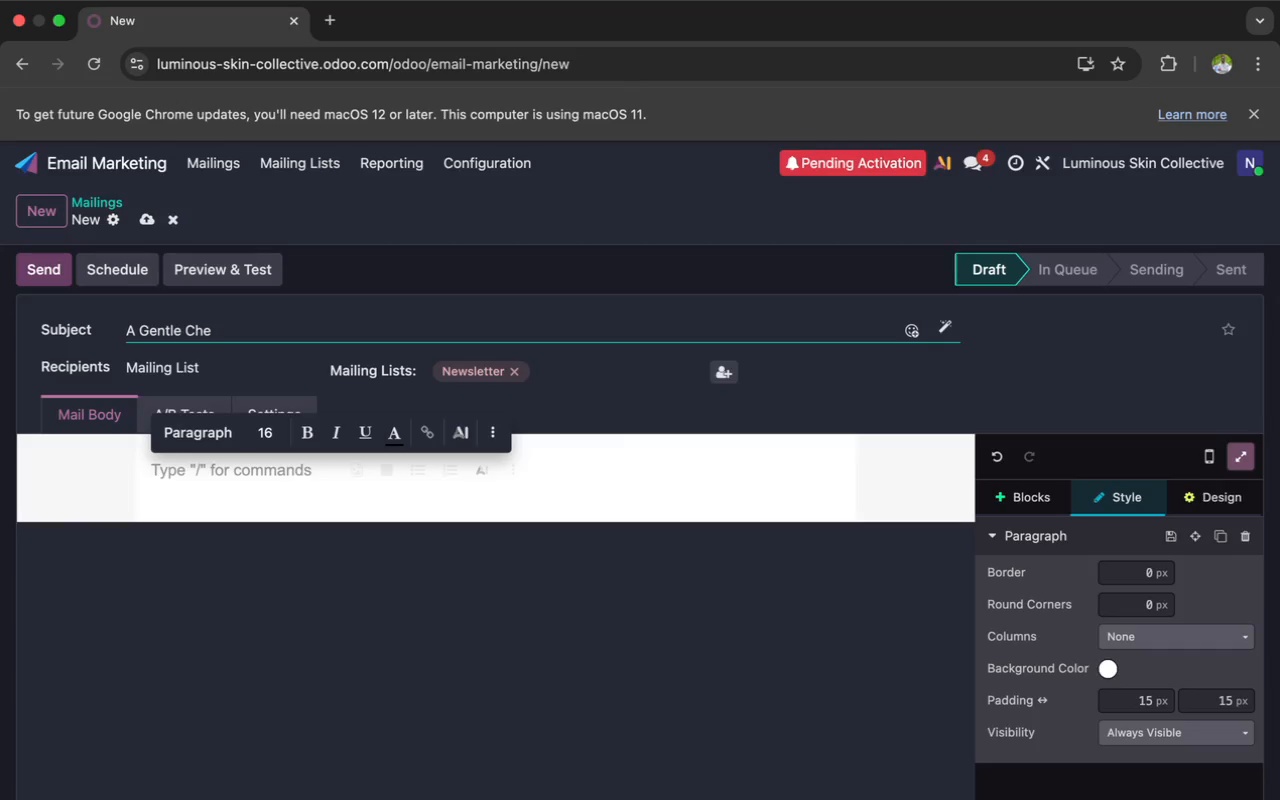 
wait(15.84)
 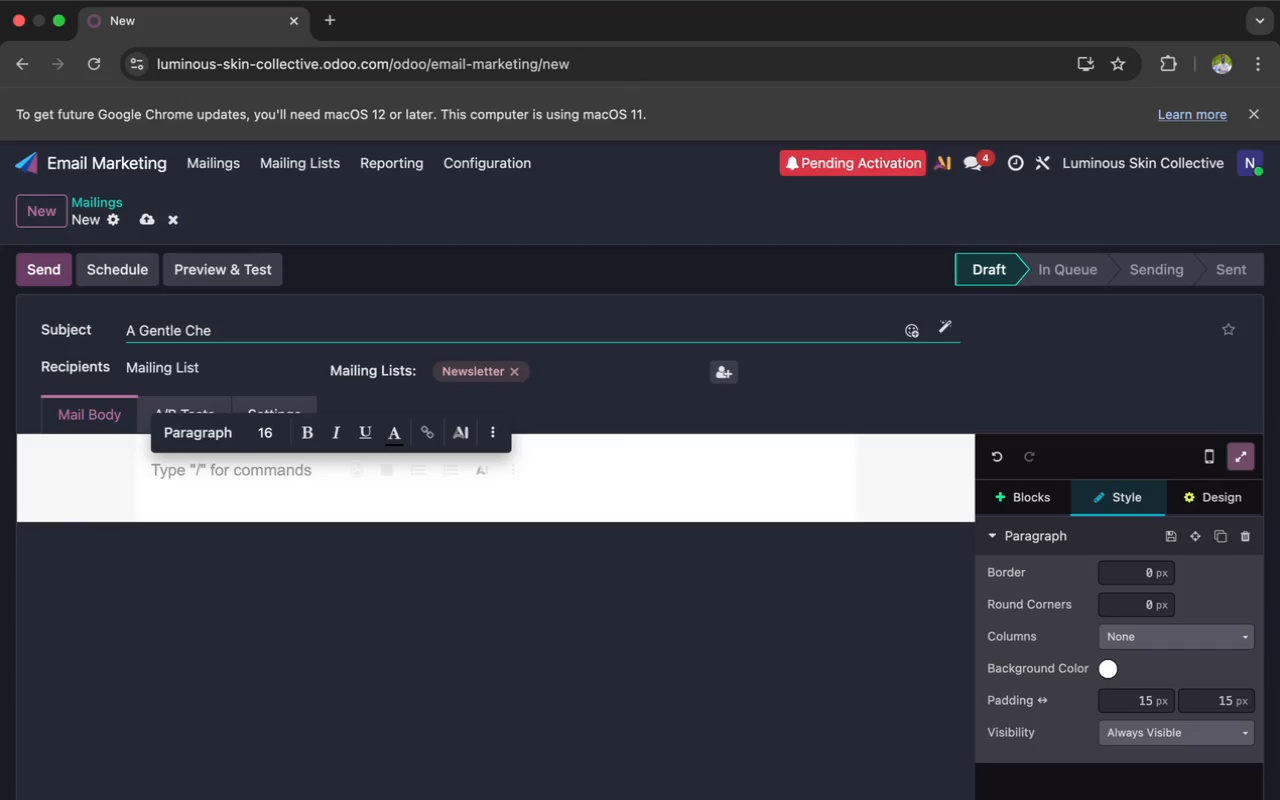 
type(ck)
 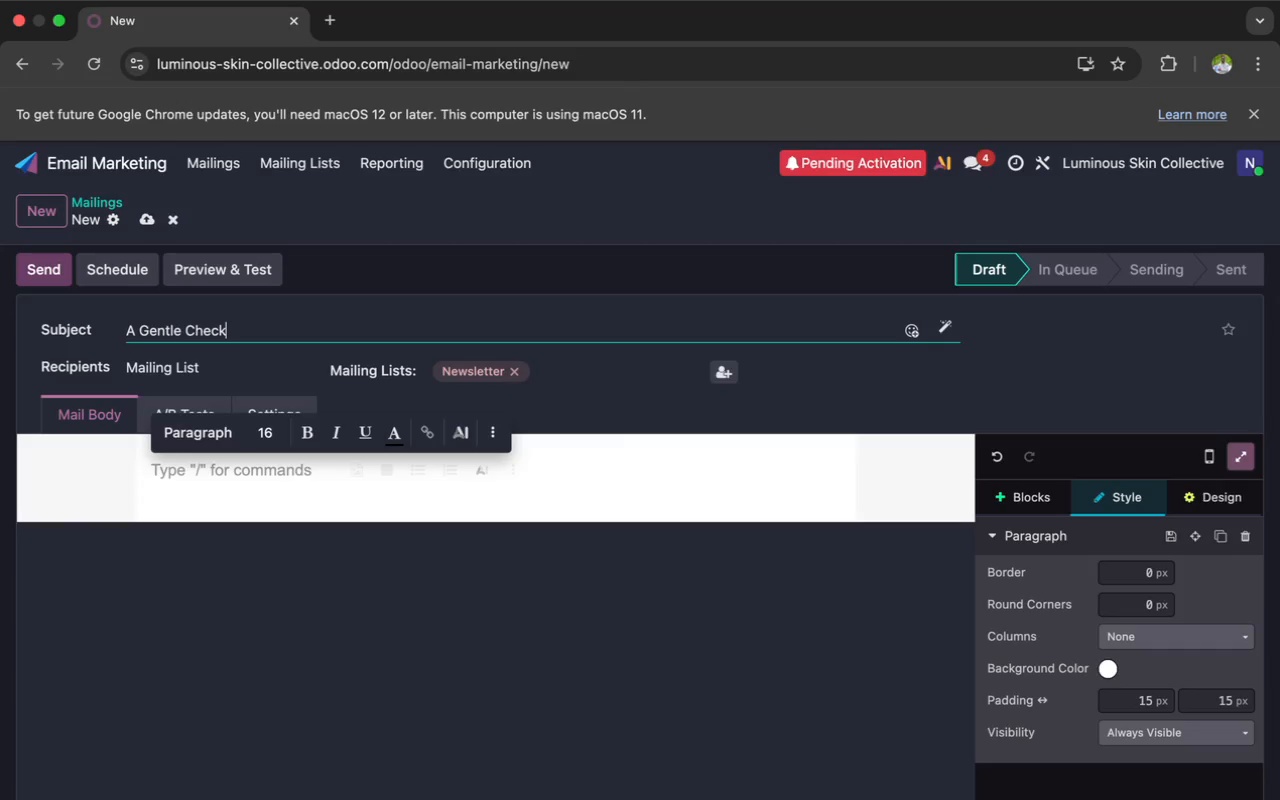 
type(-in)
 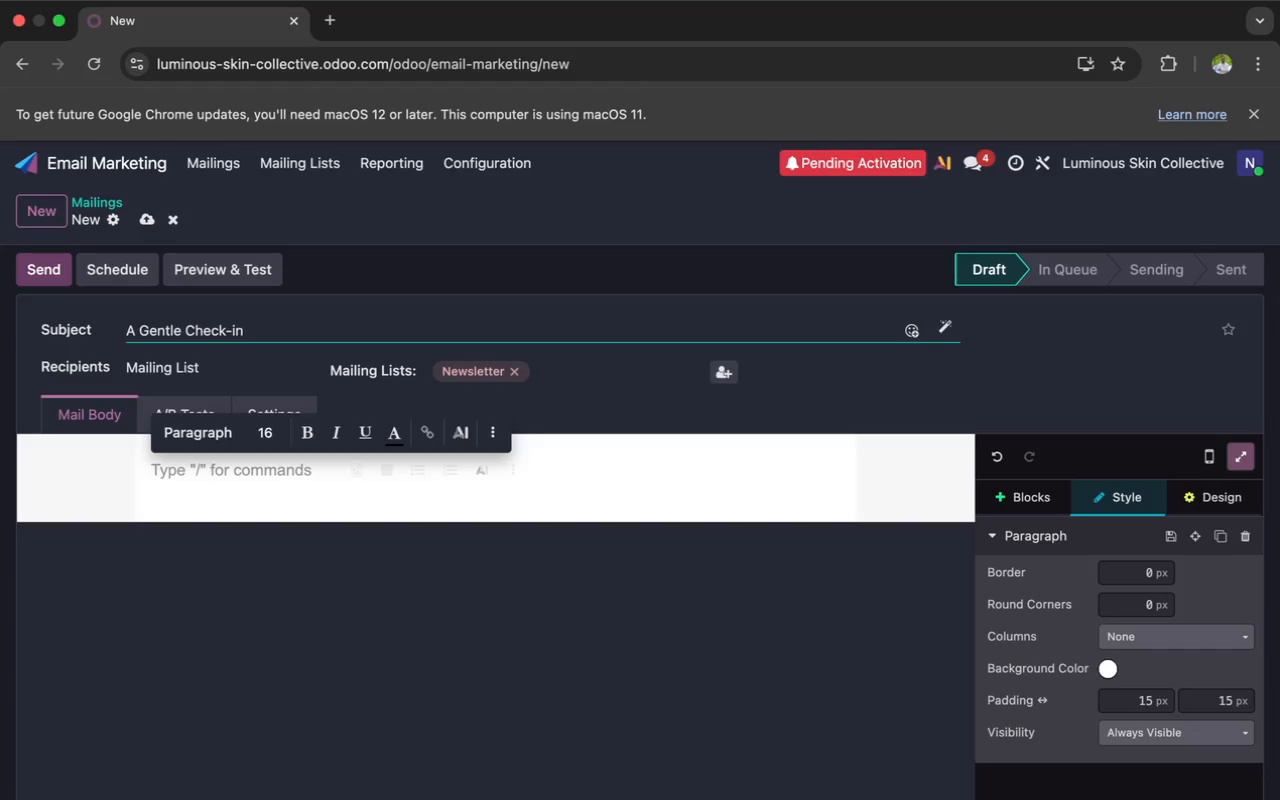 
type( on)
 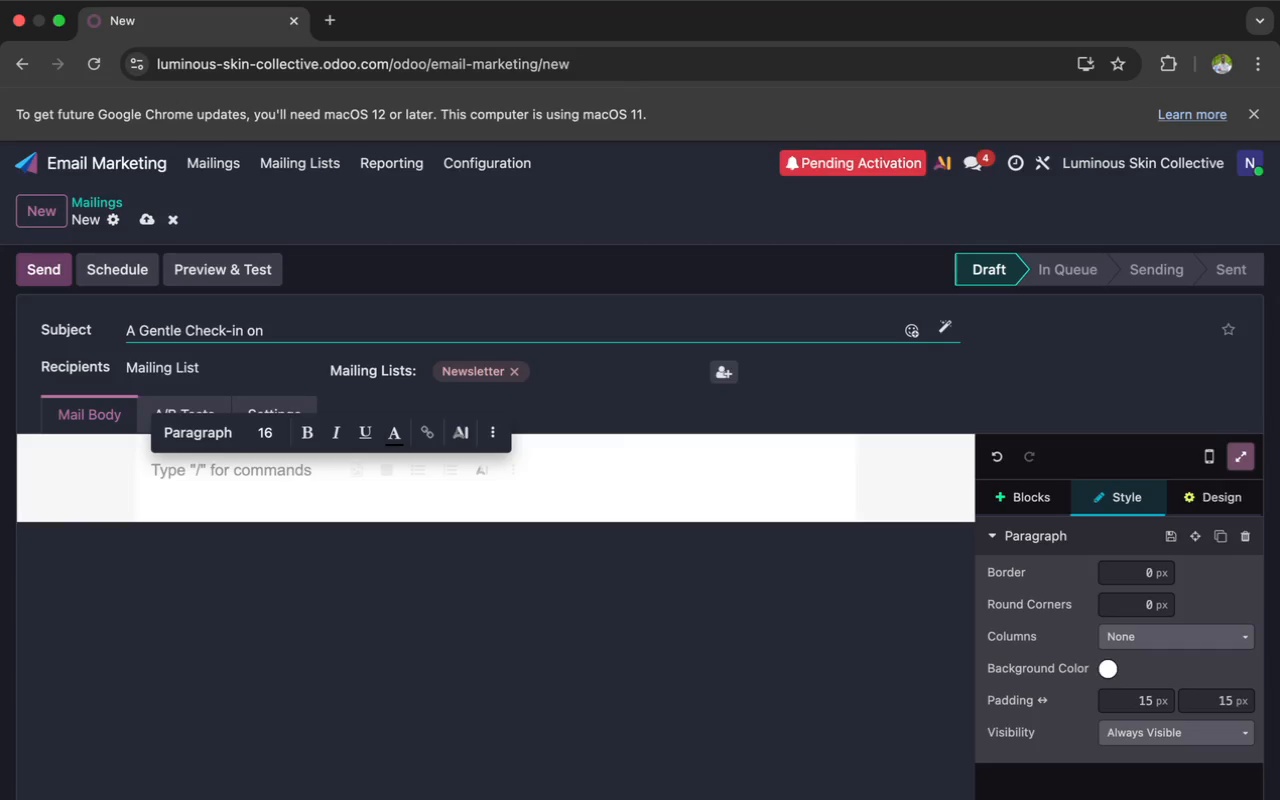 
type( your skin )
 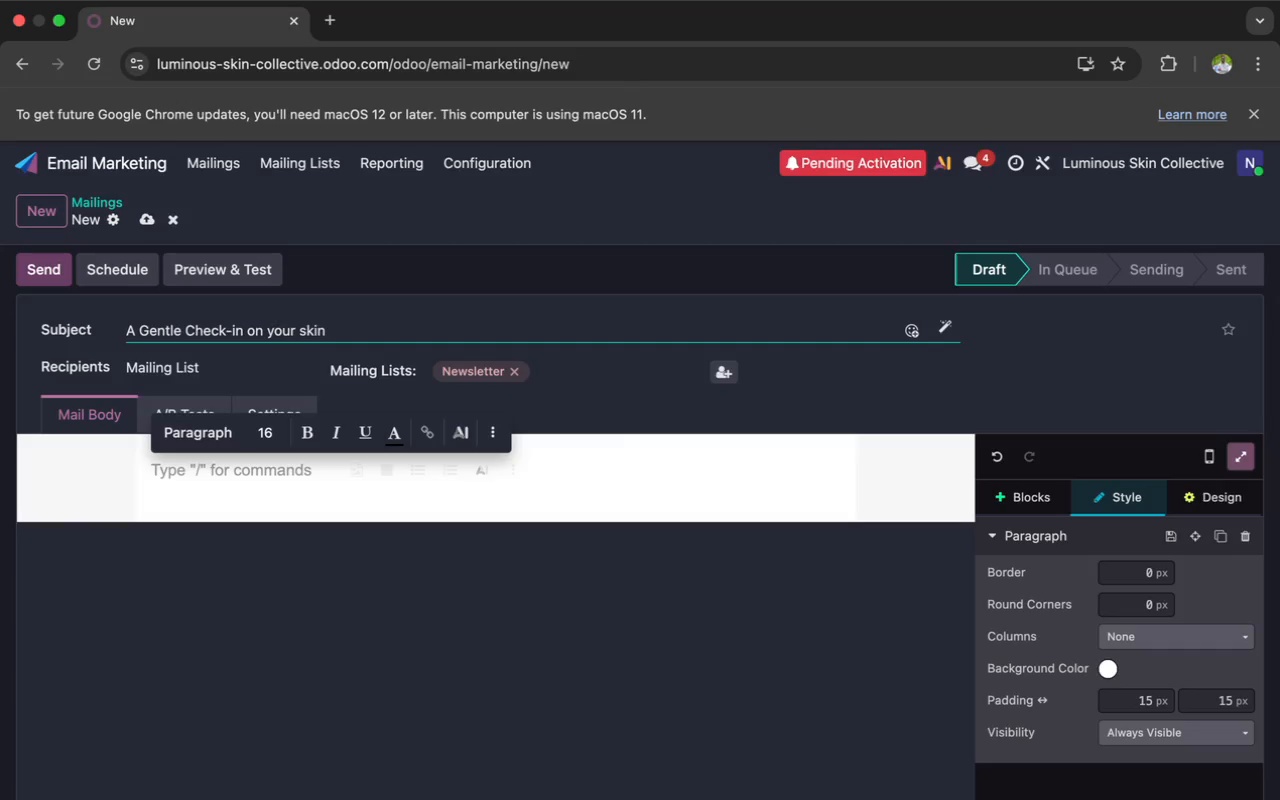 
wait(6.11)
 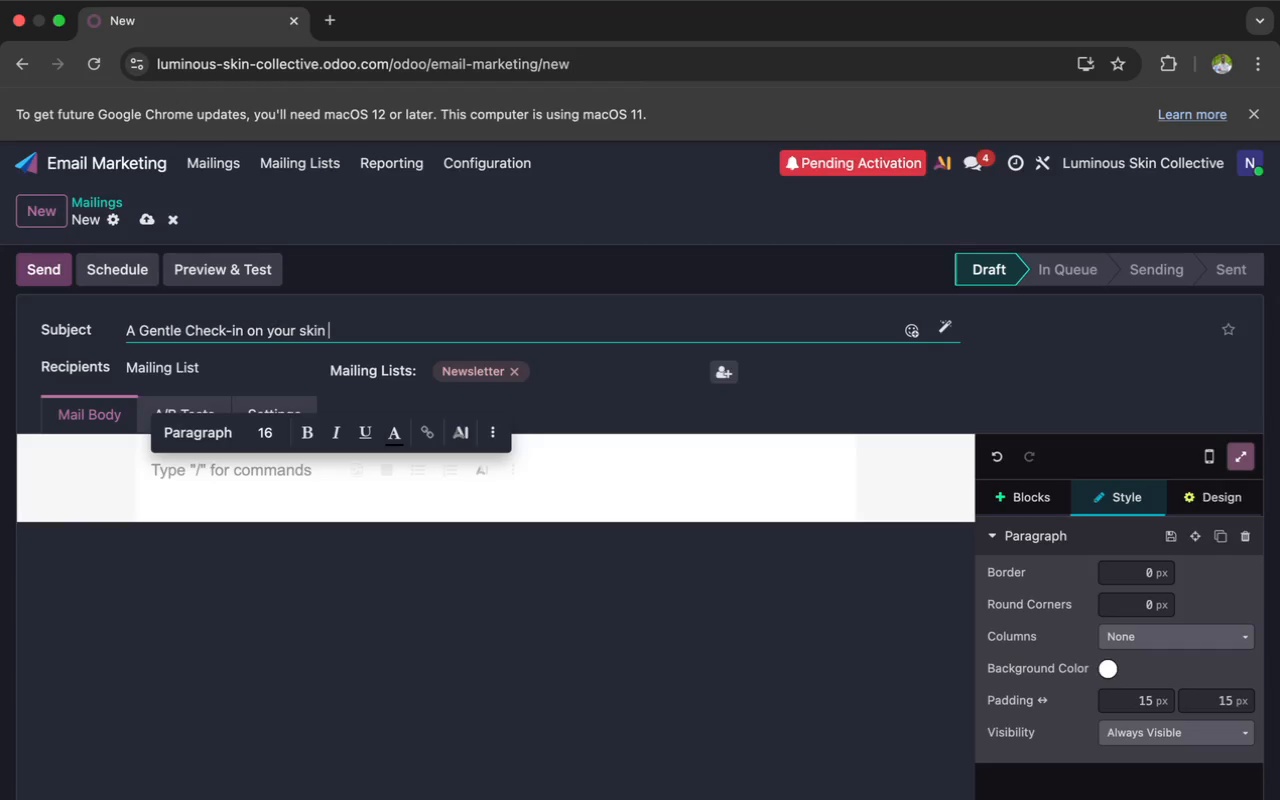 
type(jorni )
key(Backspace)
key(Backspace)
key(Backspace)
key(Backspace)
type(u)
 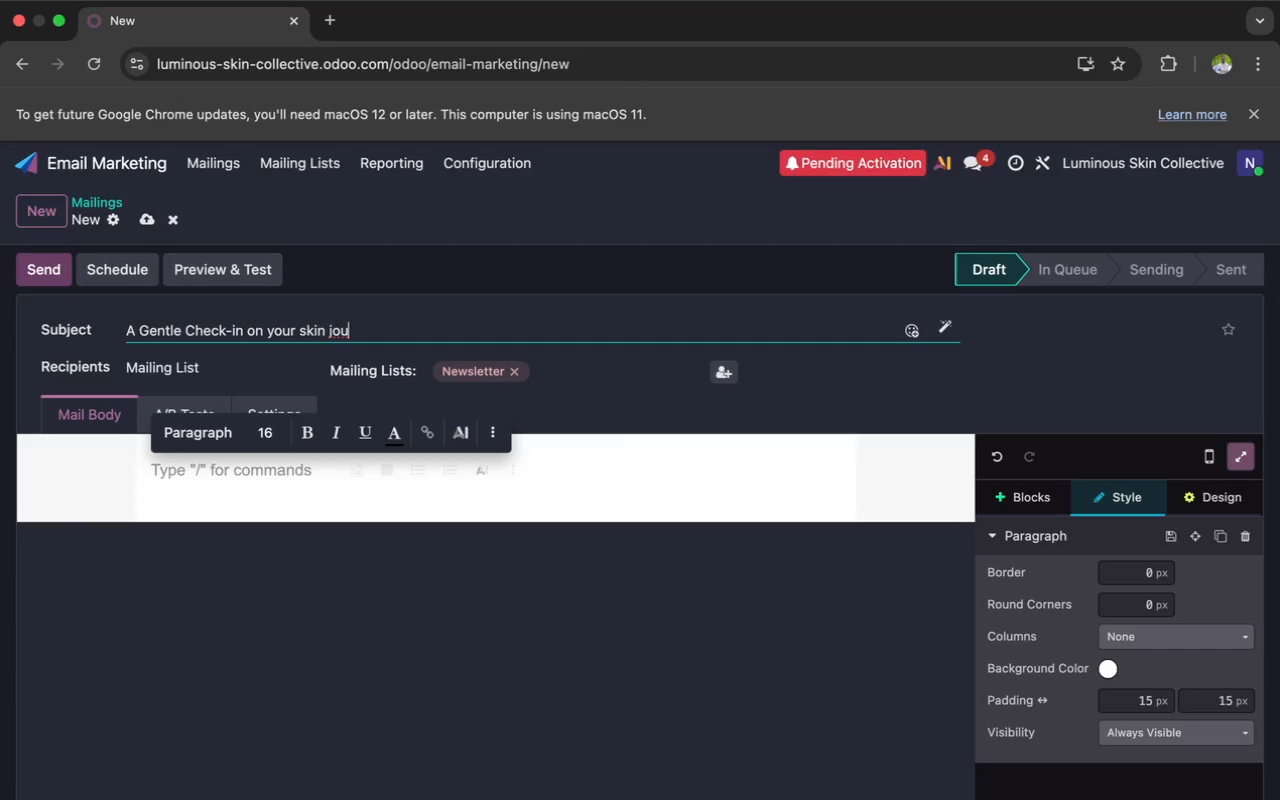 
type(rny)
 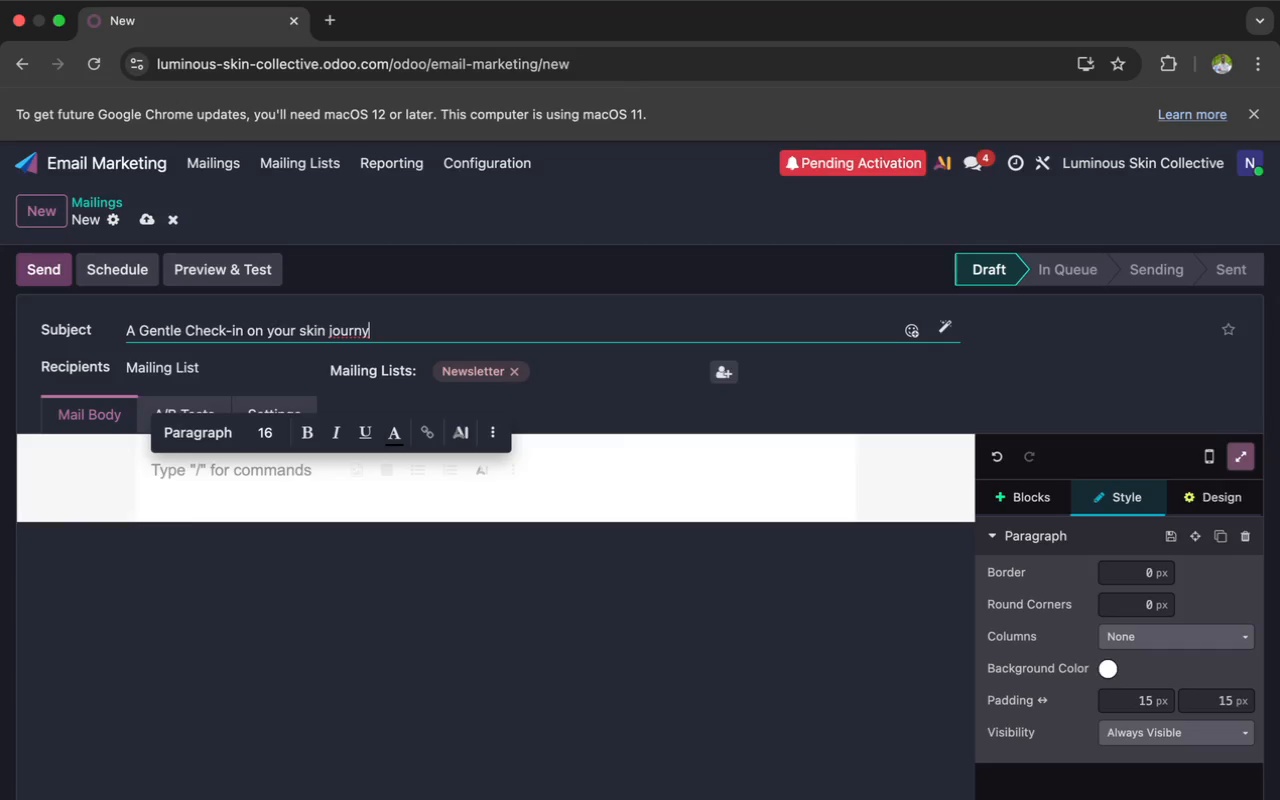 
key(Backspace)
type(ey)
 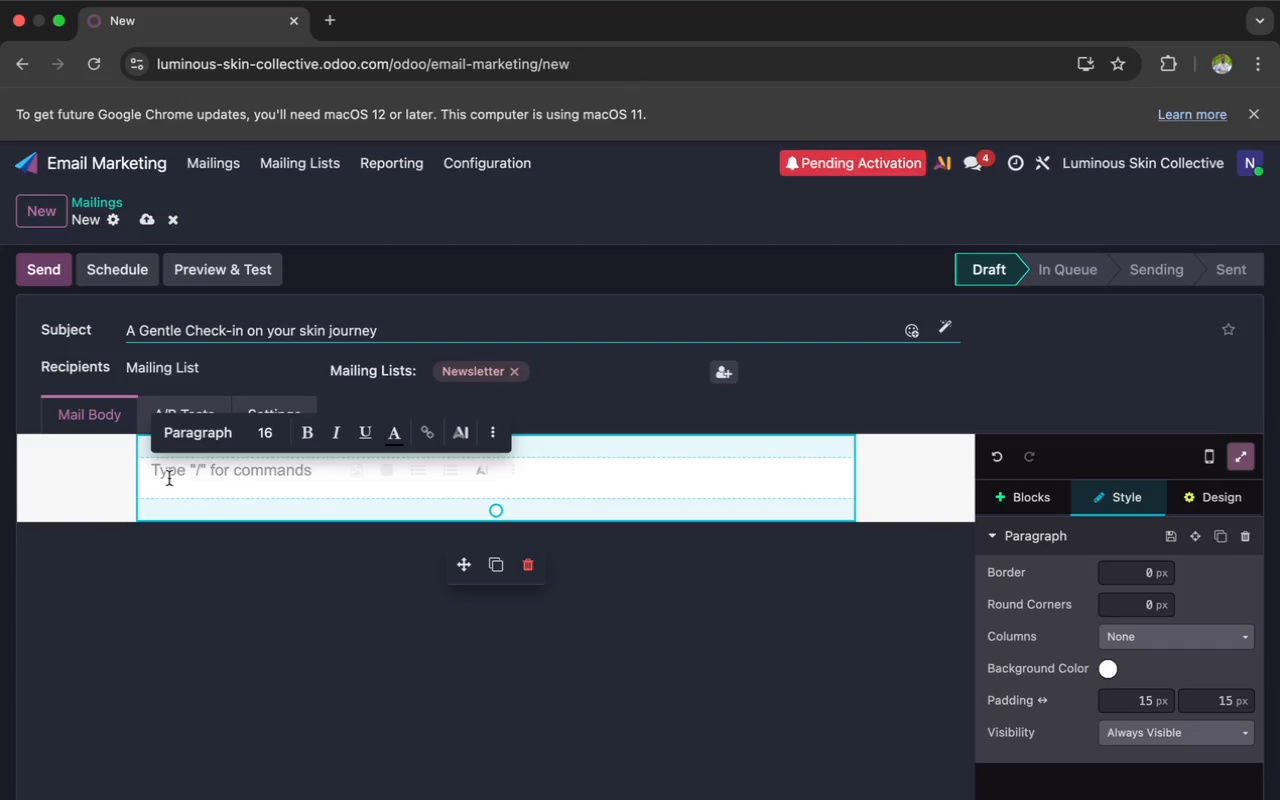 
wait(21.5)
 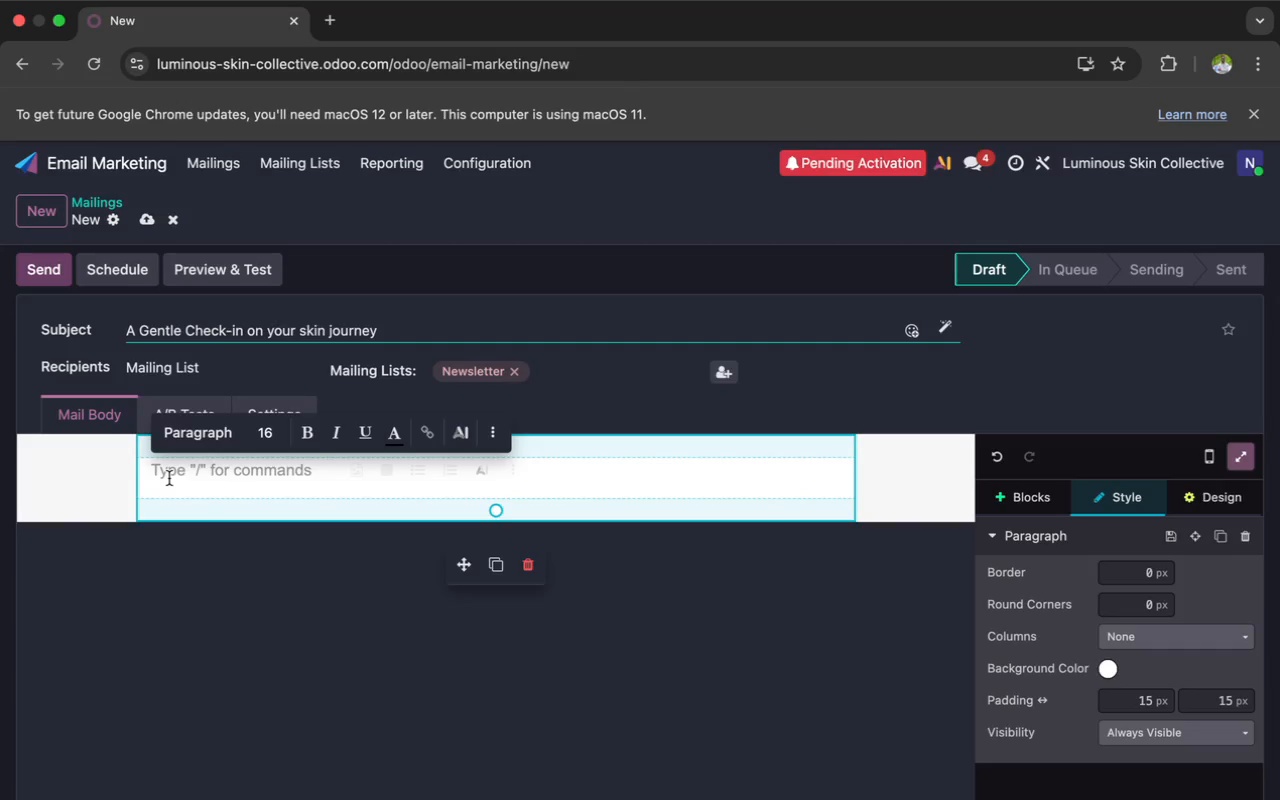 
key(ArrowDown)
 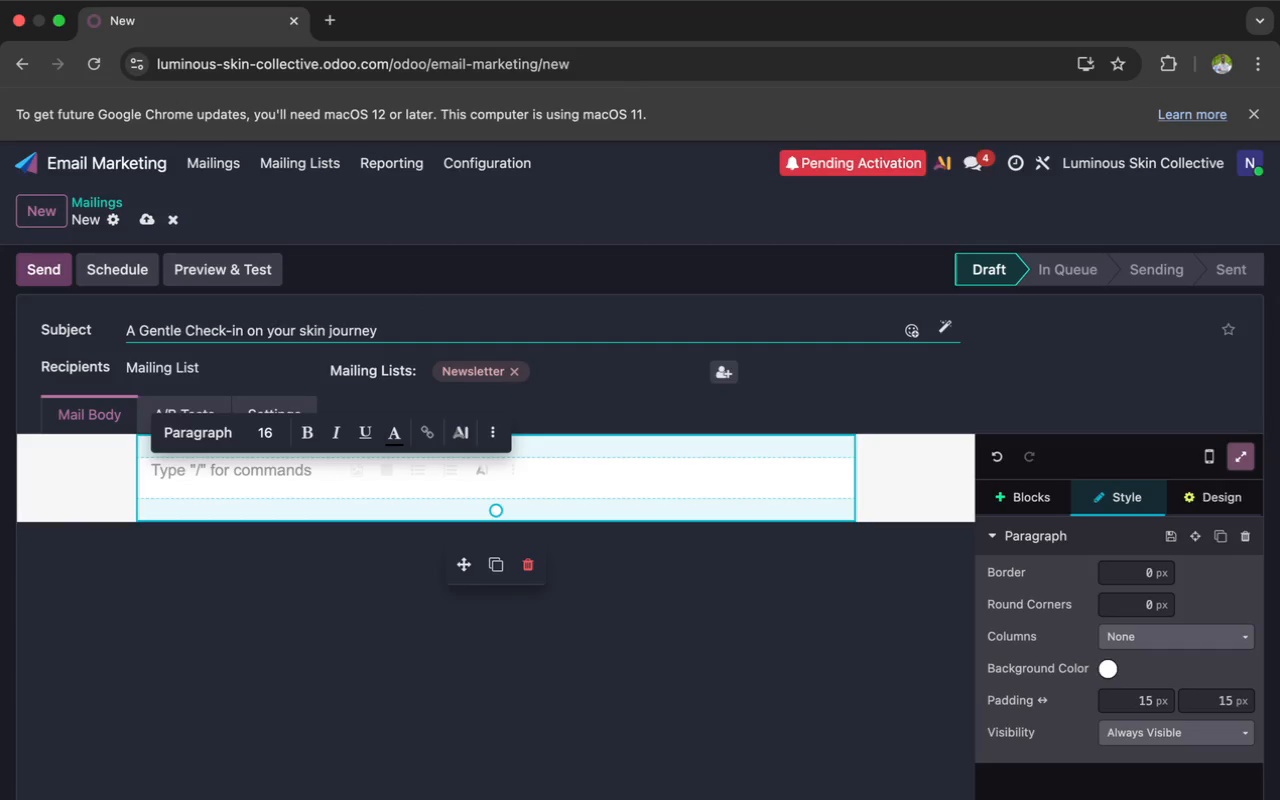 
key(ArrowDown)
 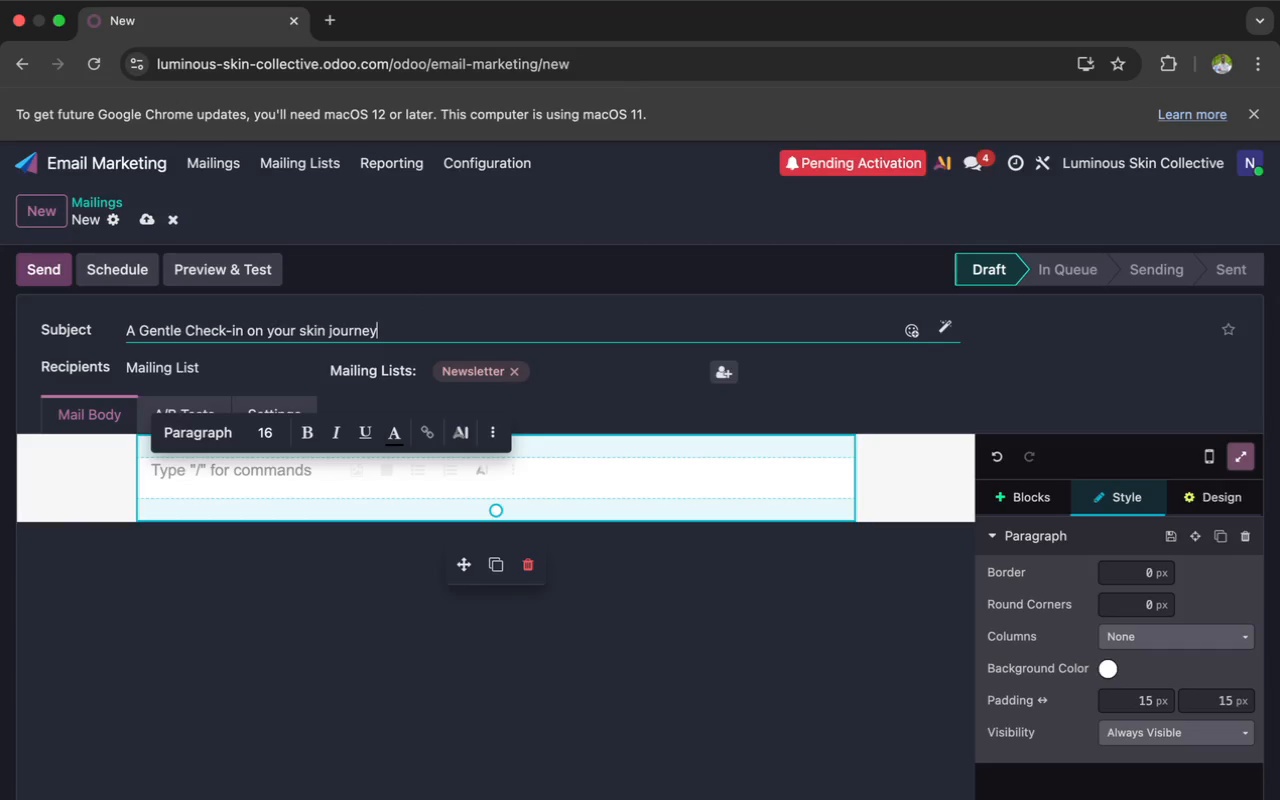 
key(ArrowDown)
 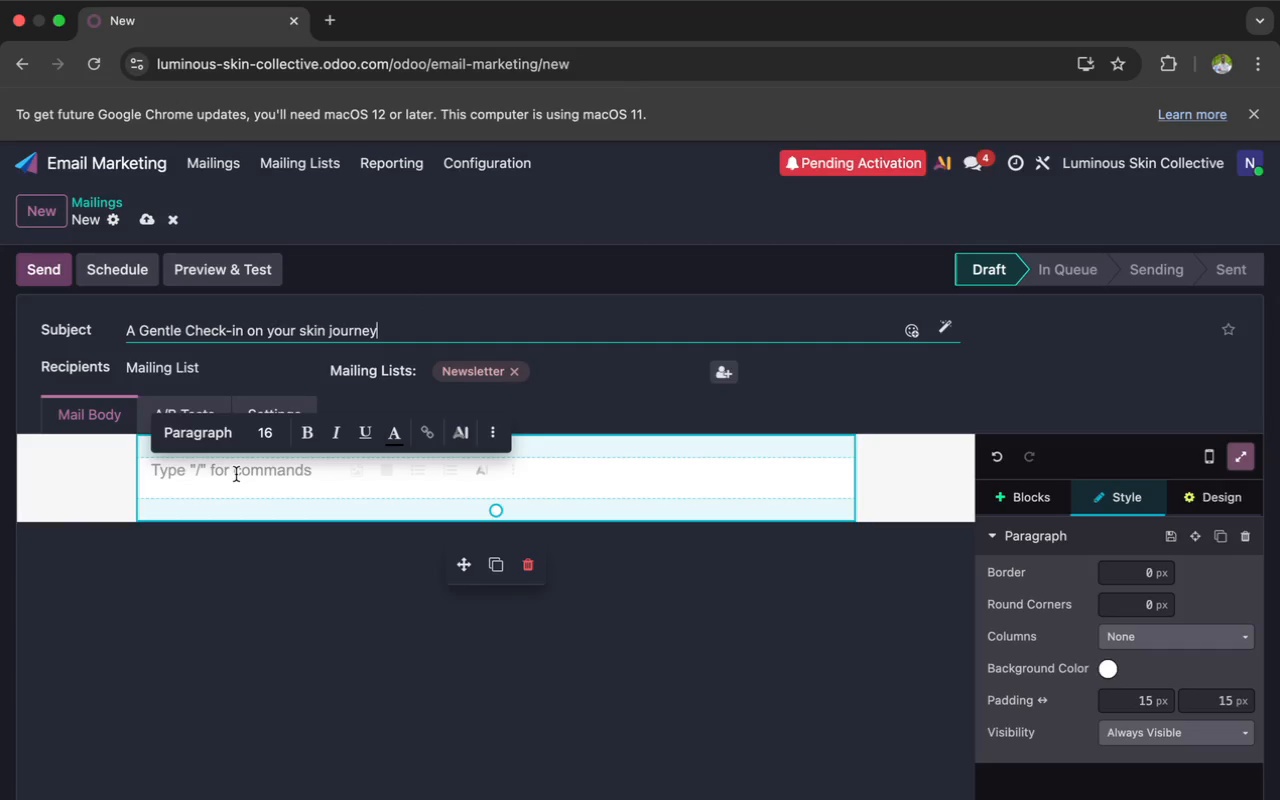 
wait(5.07)
 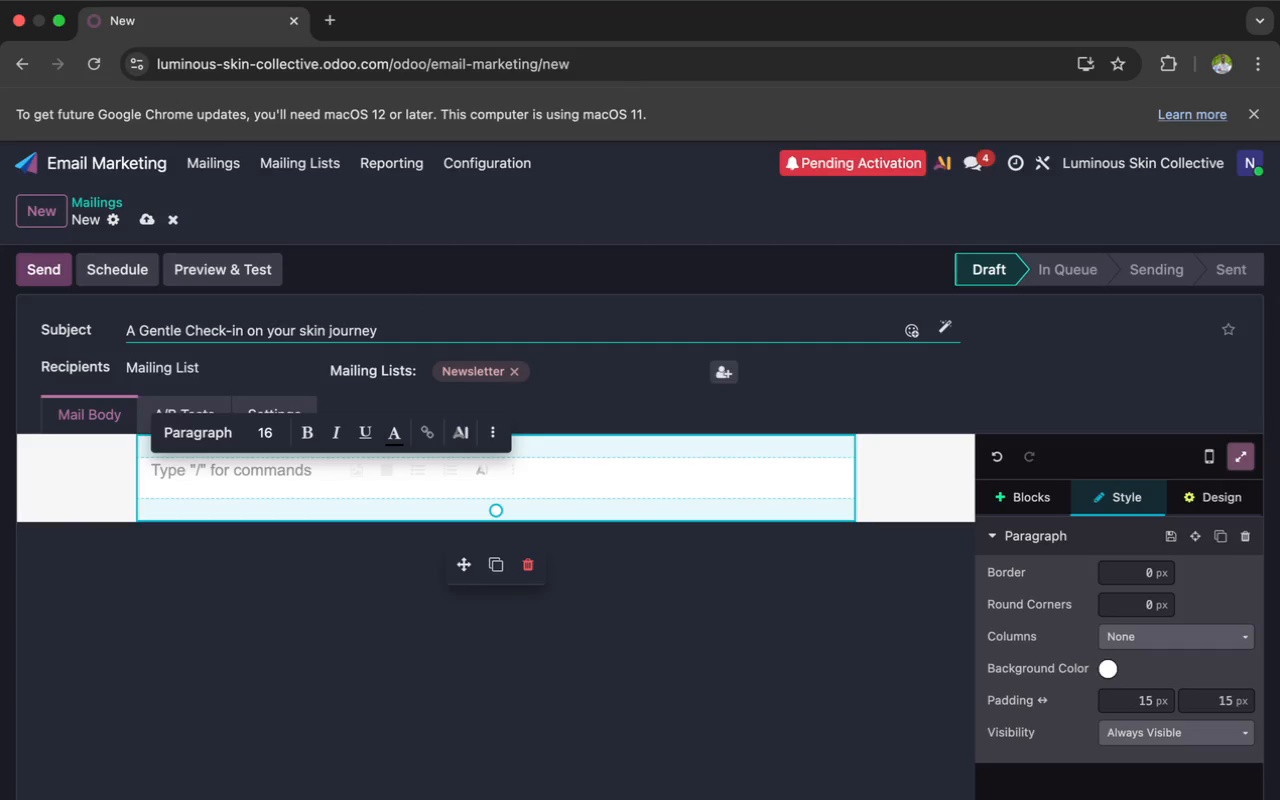 
key(B)
 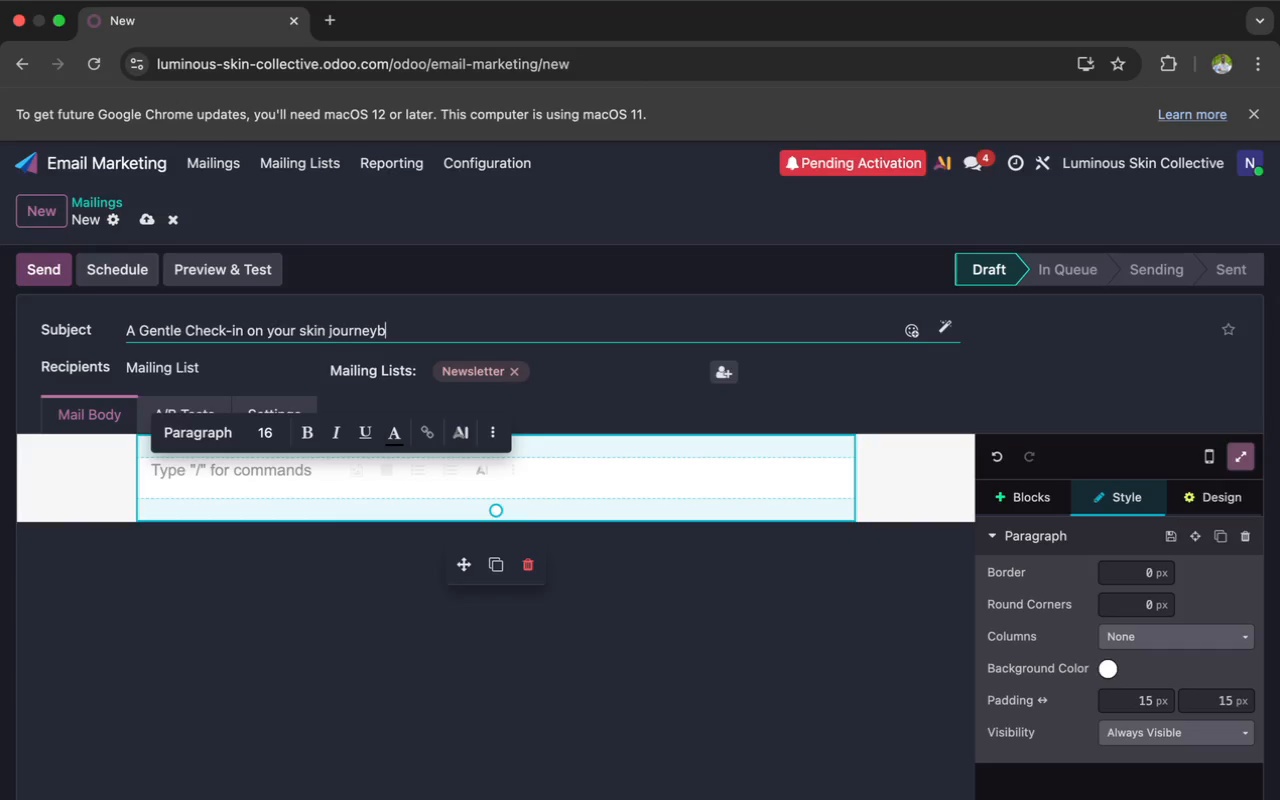 
key(Backspace)
 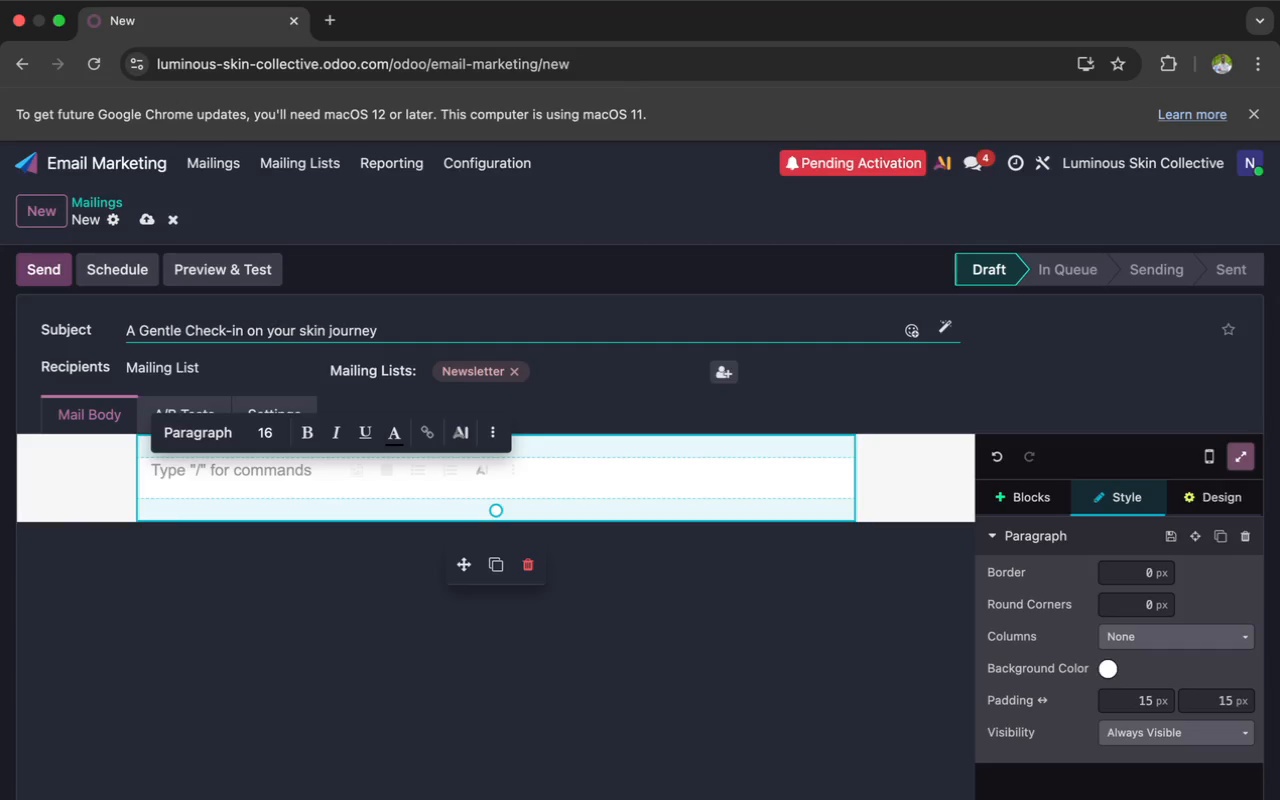 
wait(10.51)
 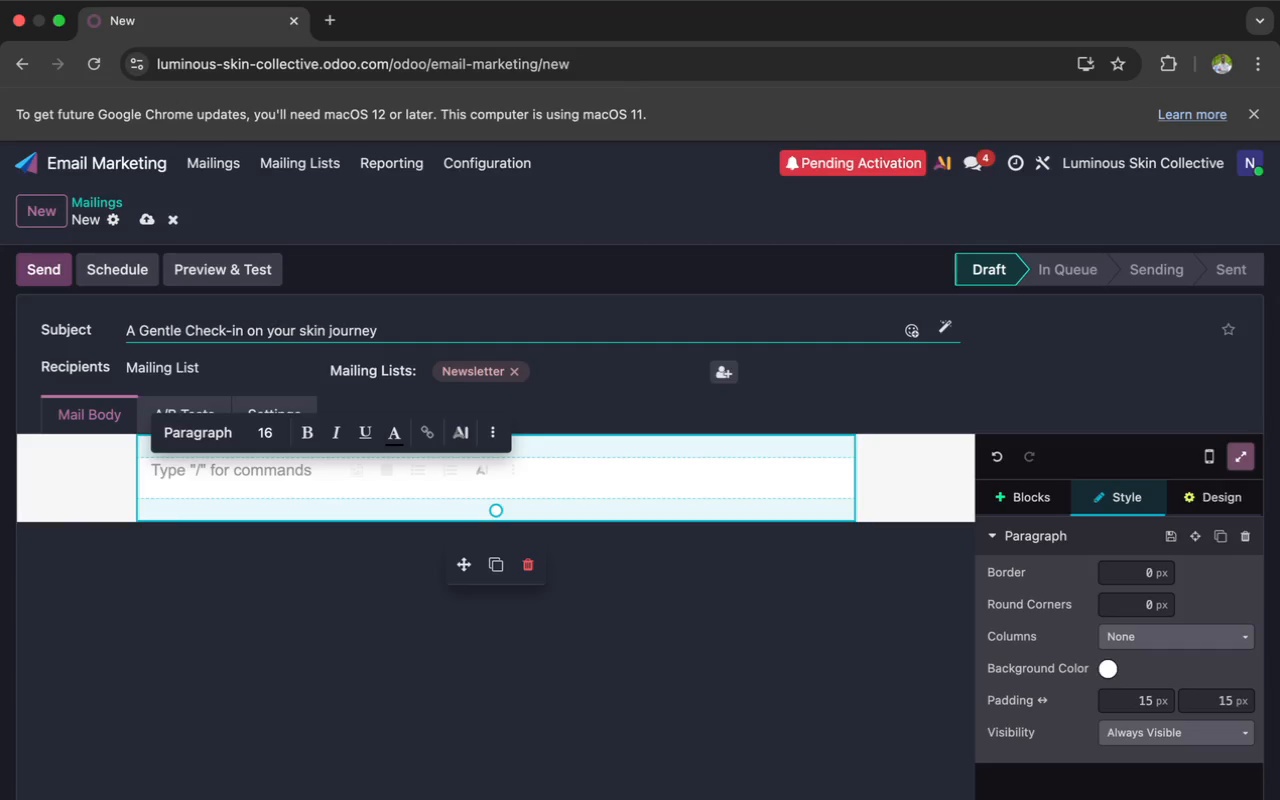 
left_click([162, 477])
 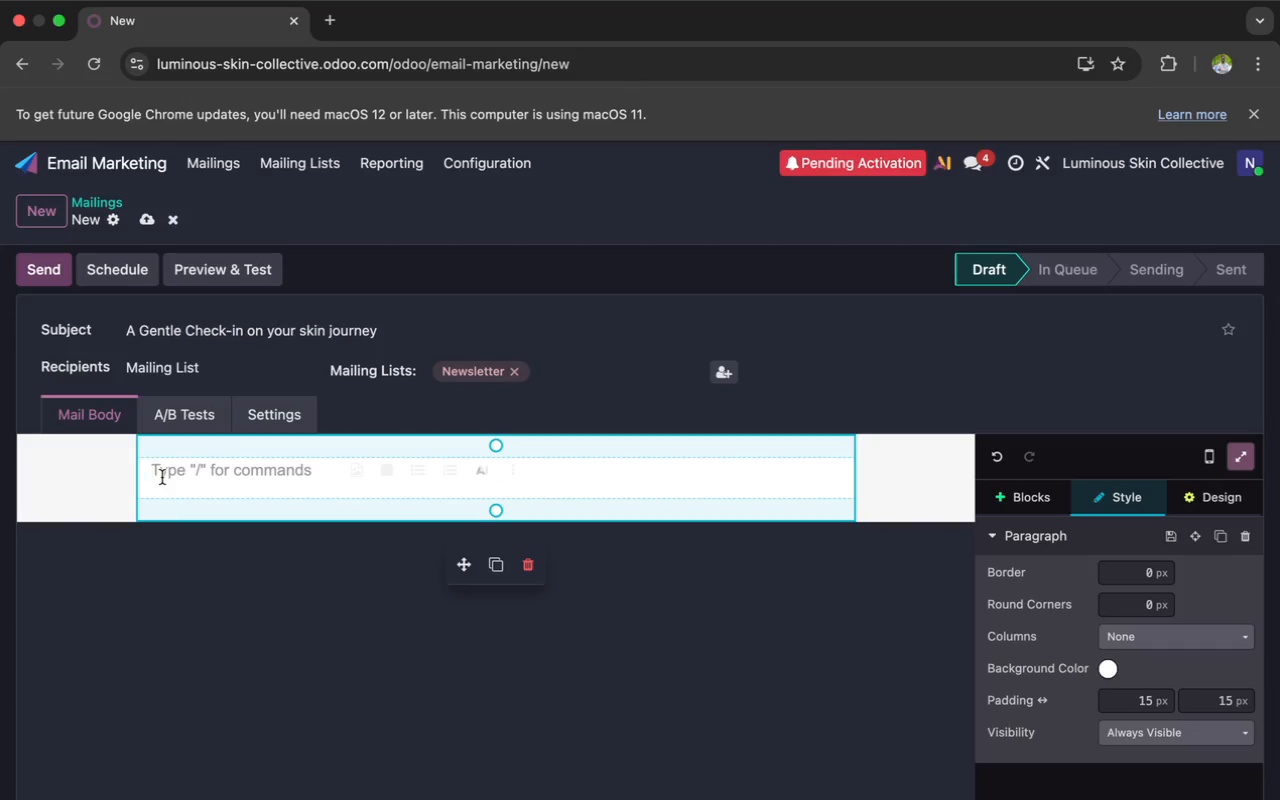 
wait(5.01)
 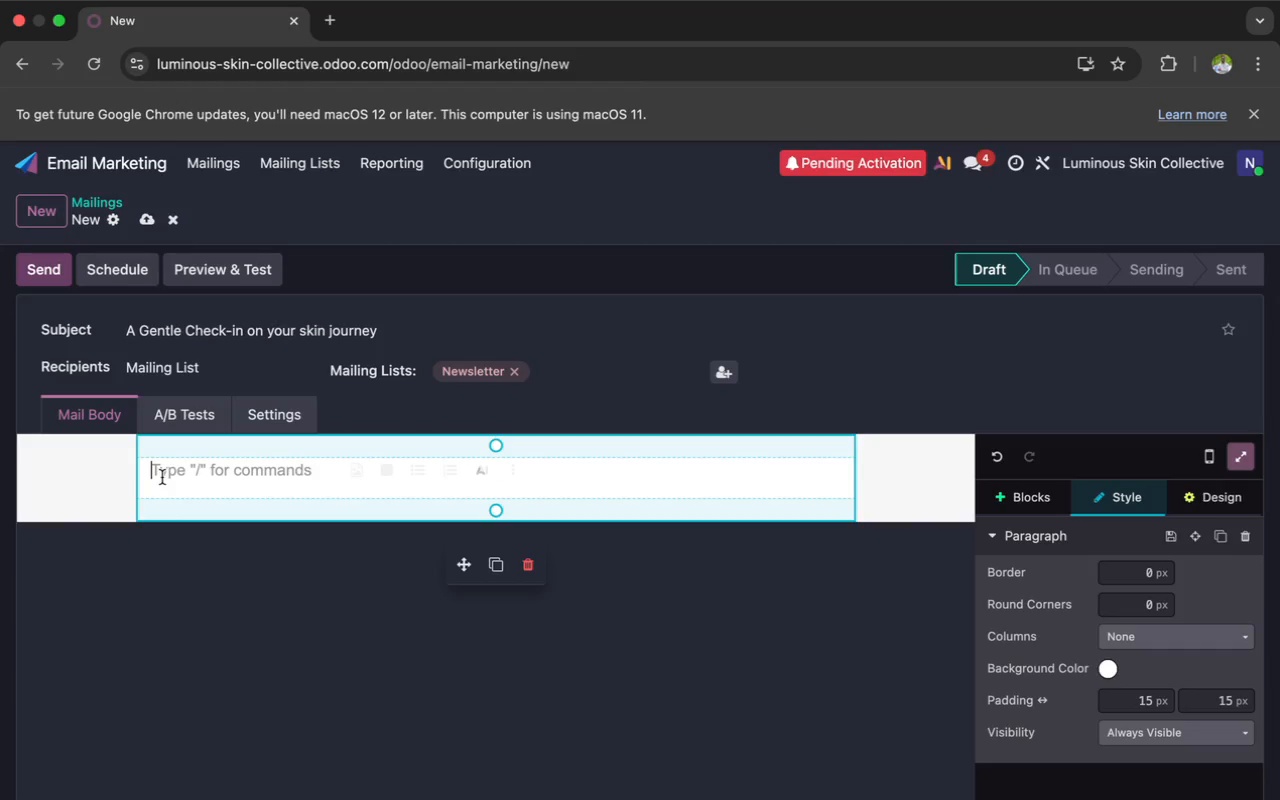 
type(hi )
key(Backspace)
type([[obje)
 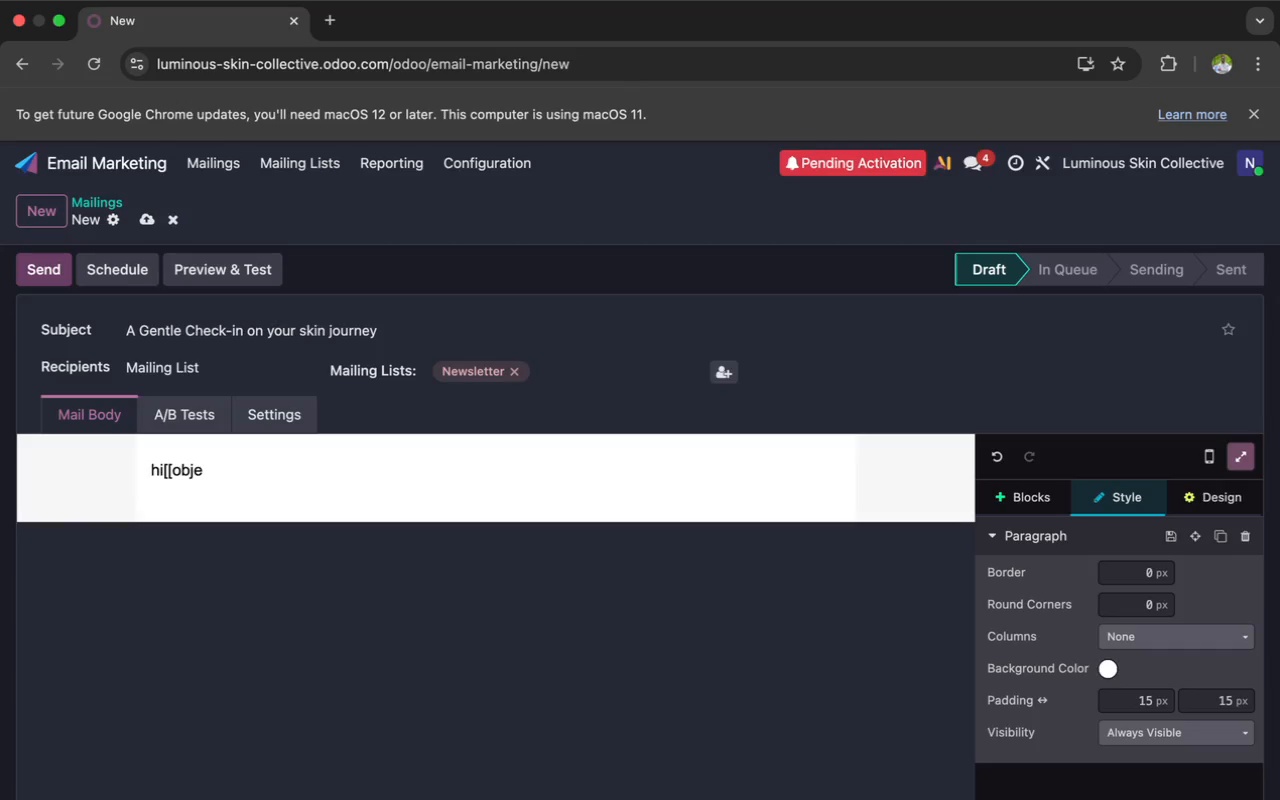 
wait(5.26)
 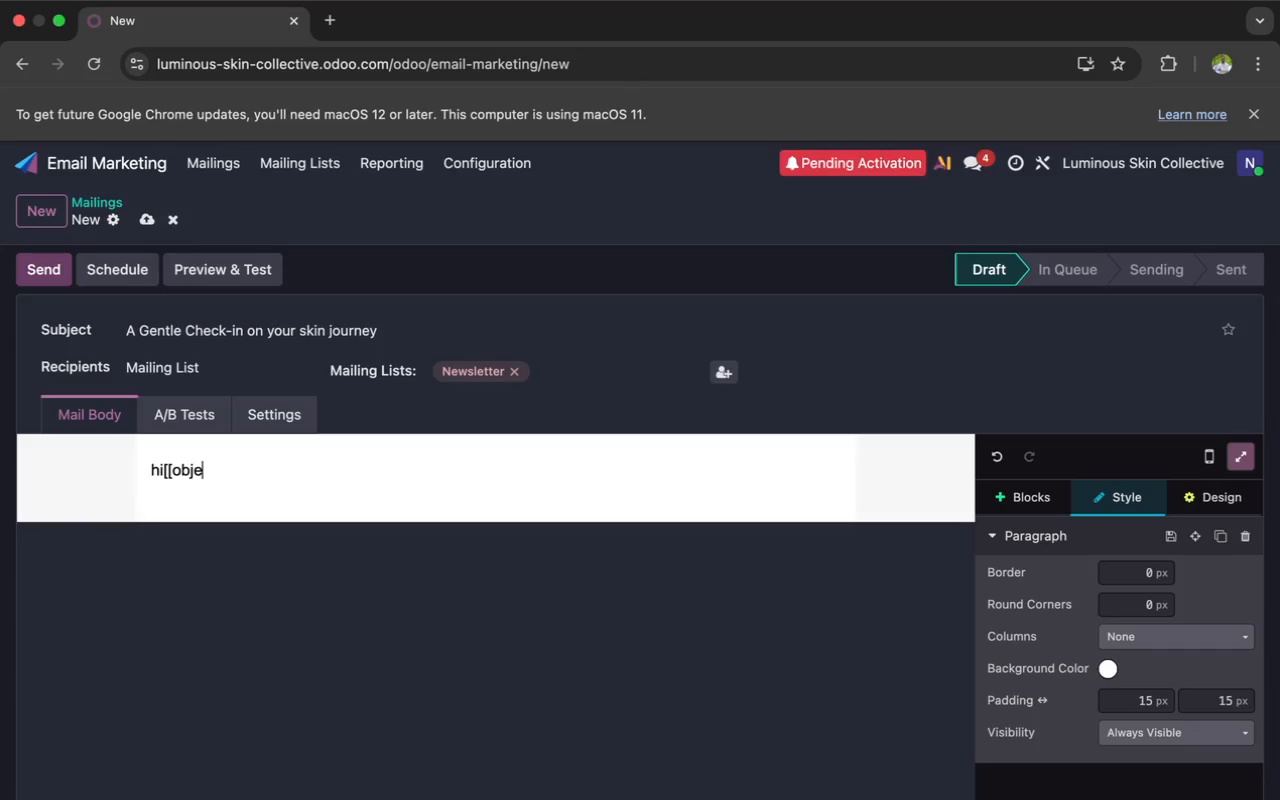 
type(ct)
 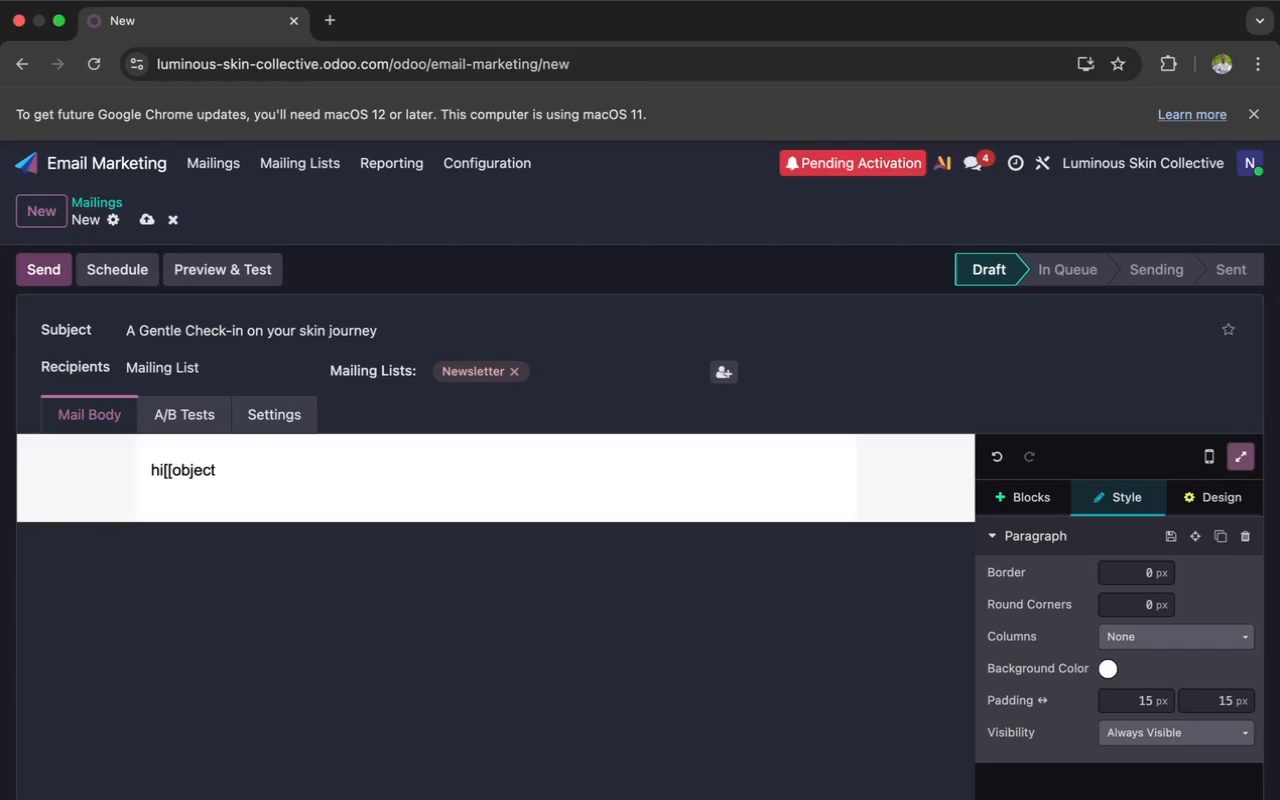 
type(.name]])
 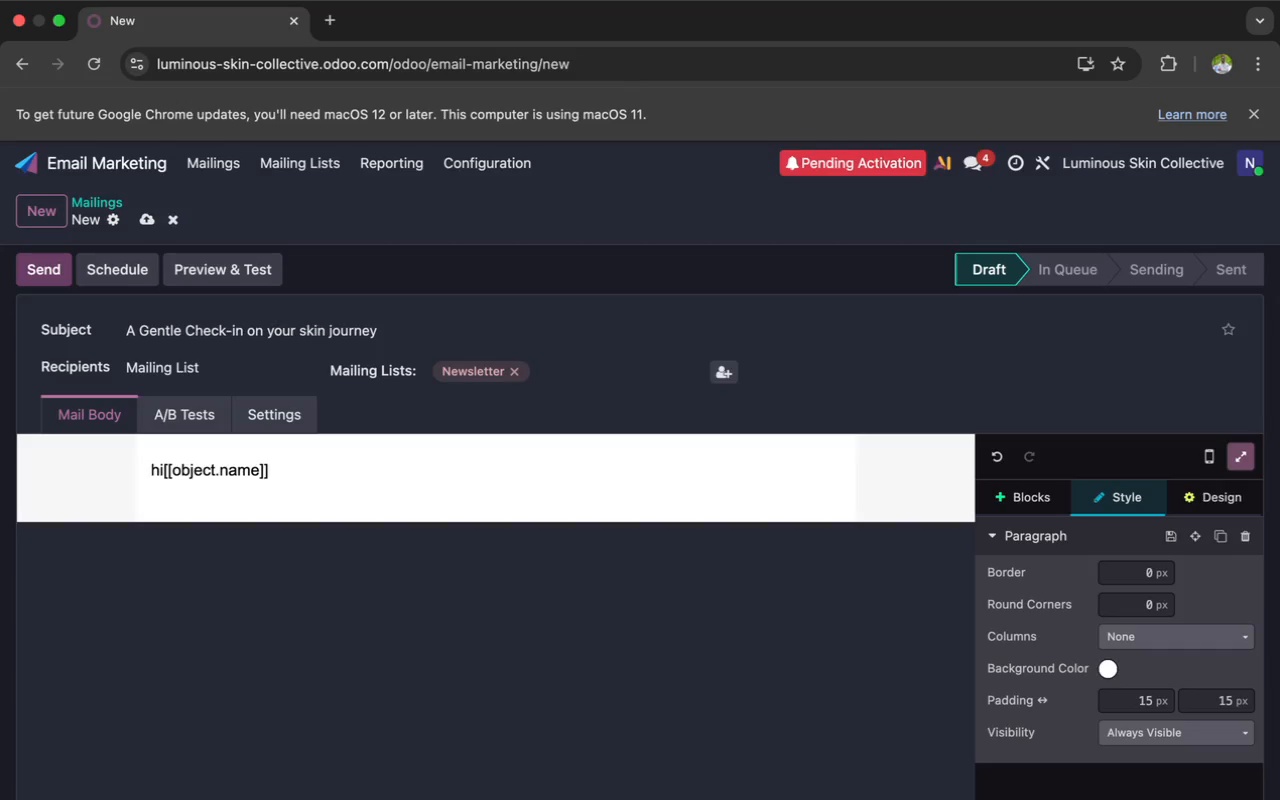 
wait(6.88)
 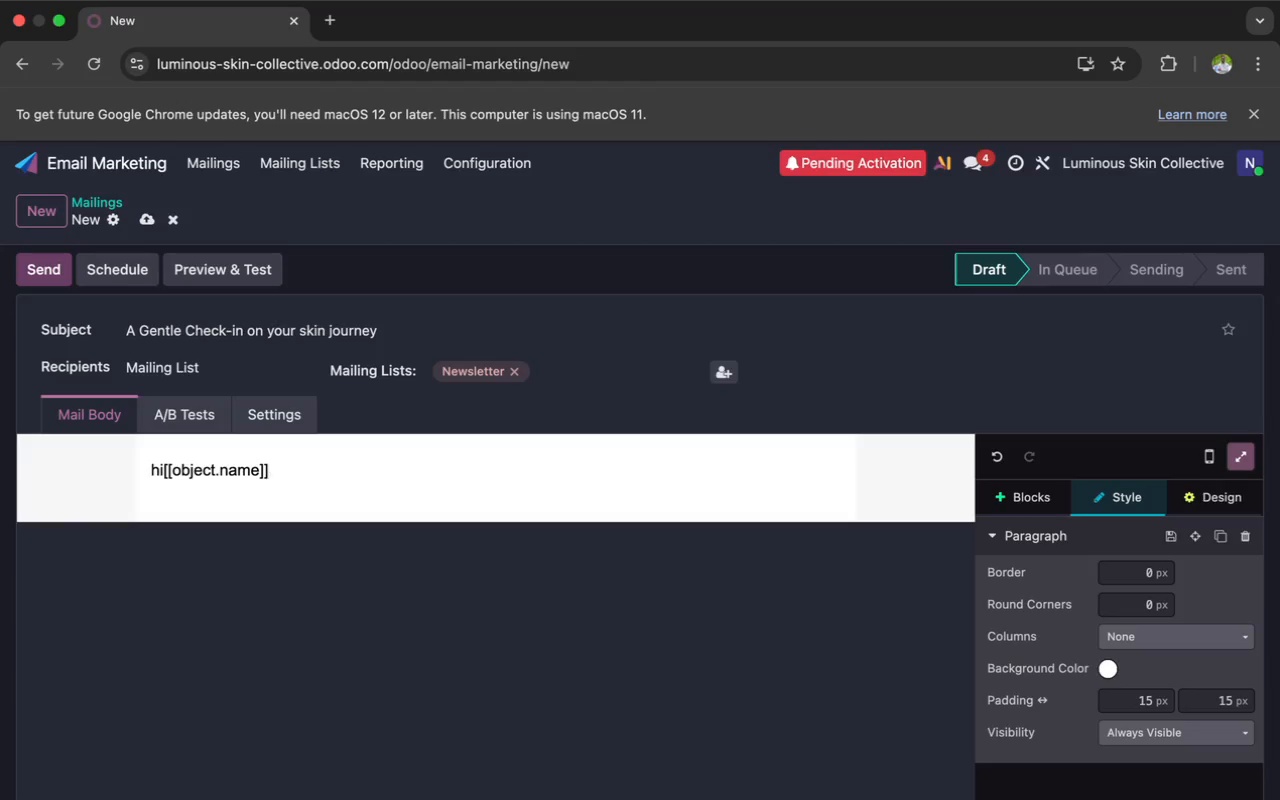 
type(,  we hoep )
 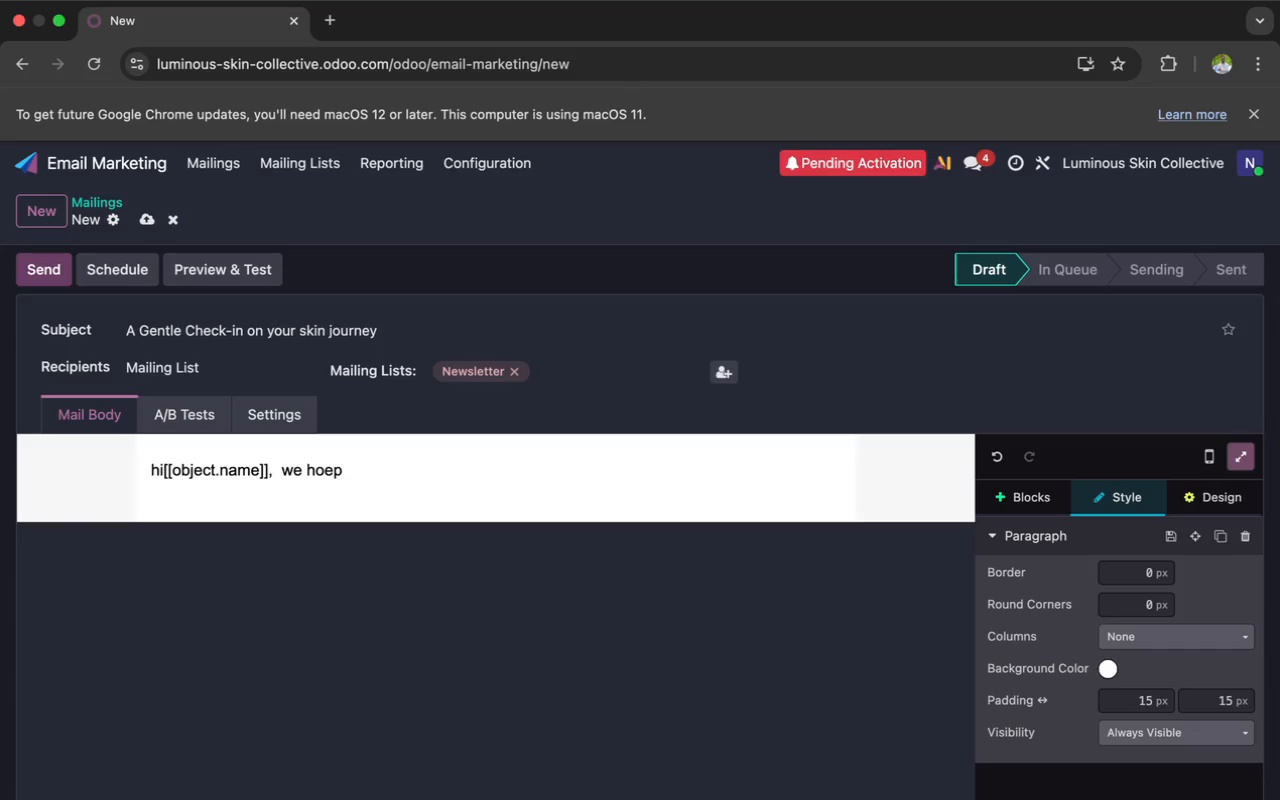 
type(yu)
key(Backspace)
type(our skin has  been fee)
 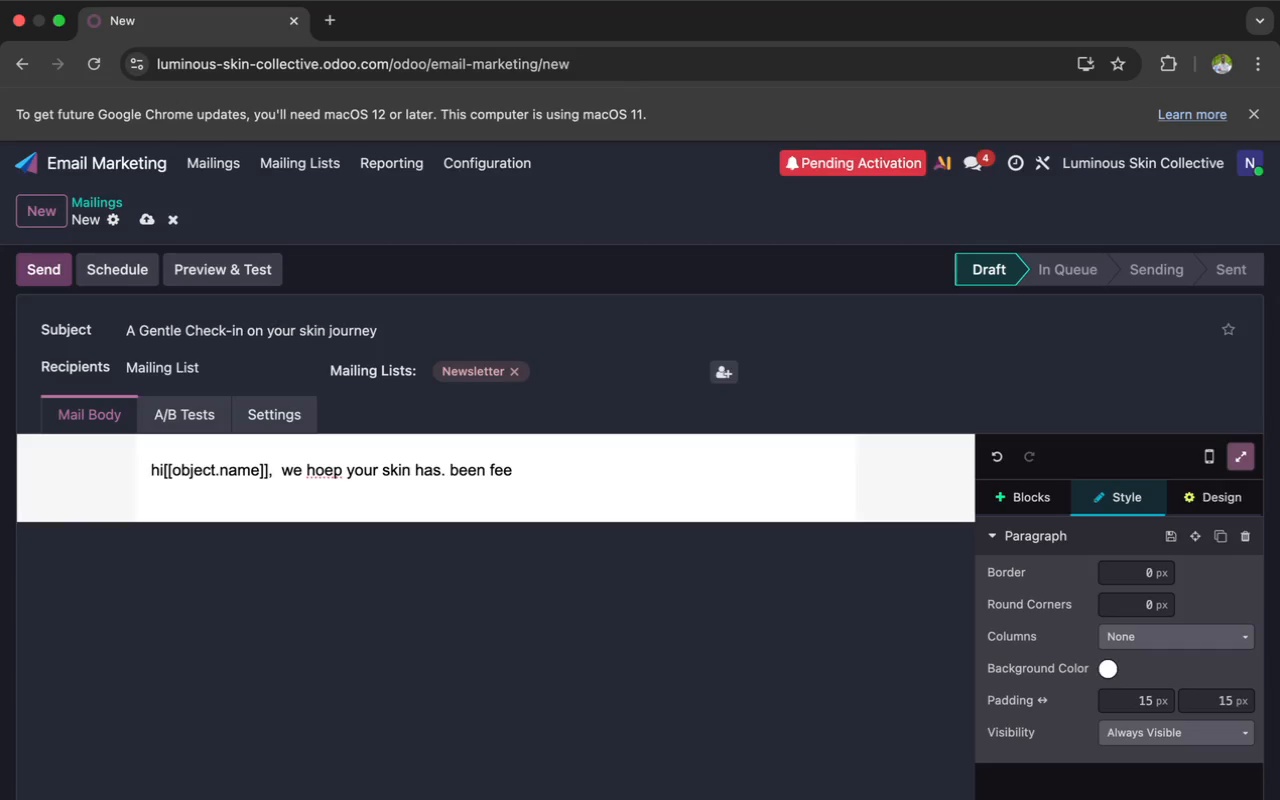 
type(ling as )
 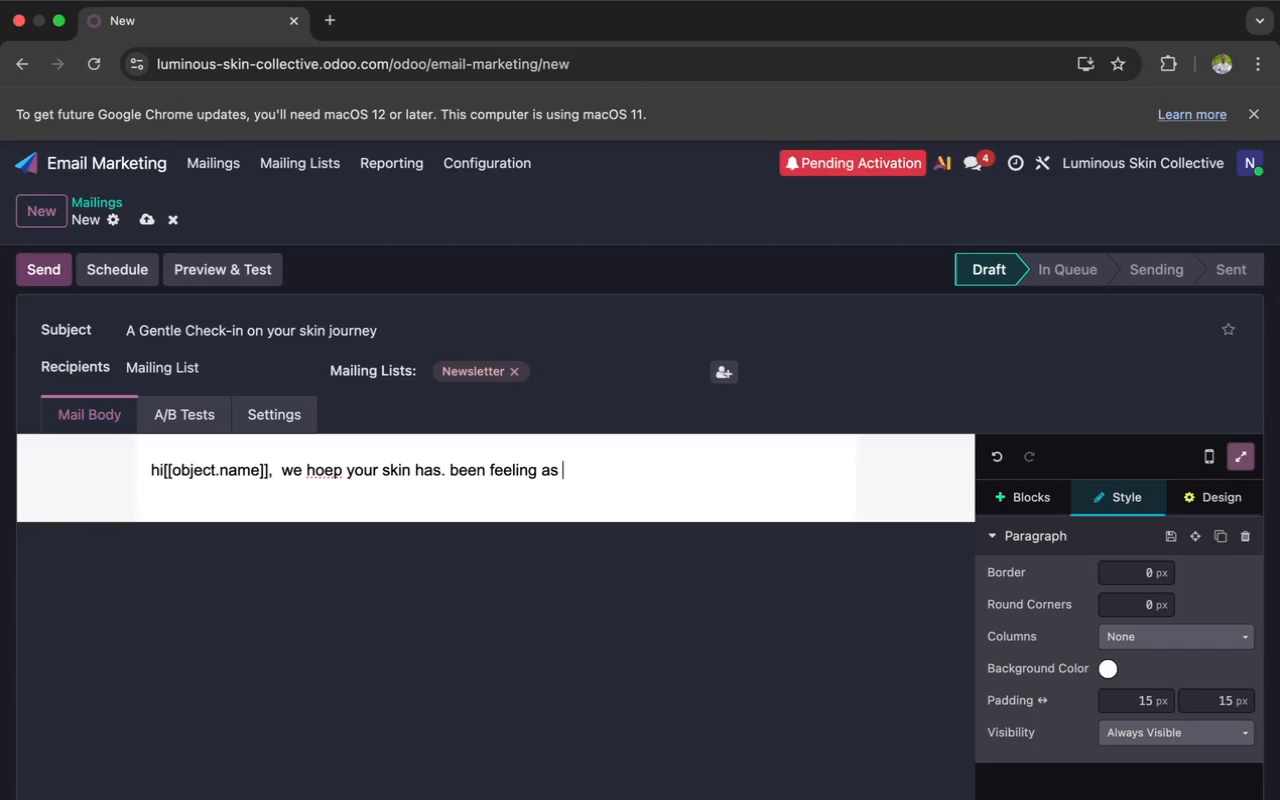 
type(a ri)
 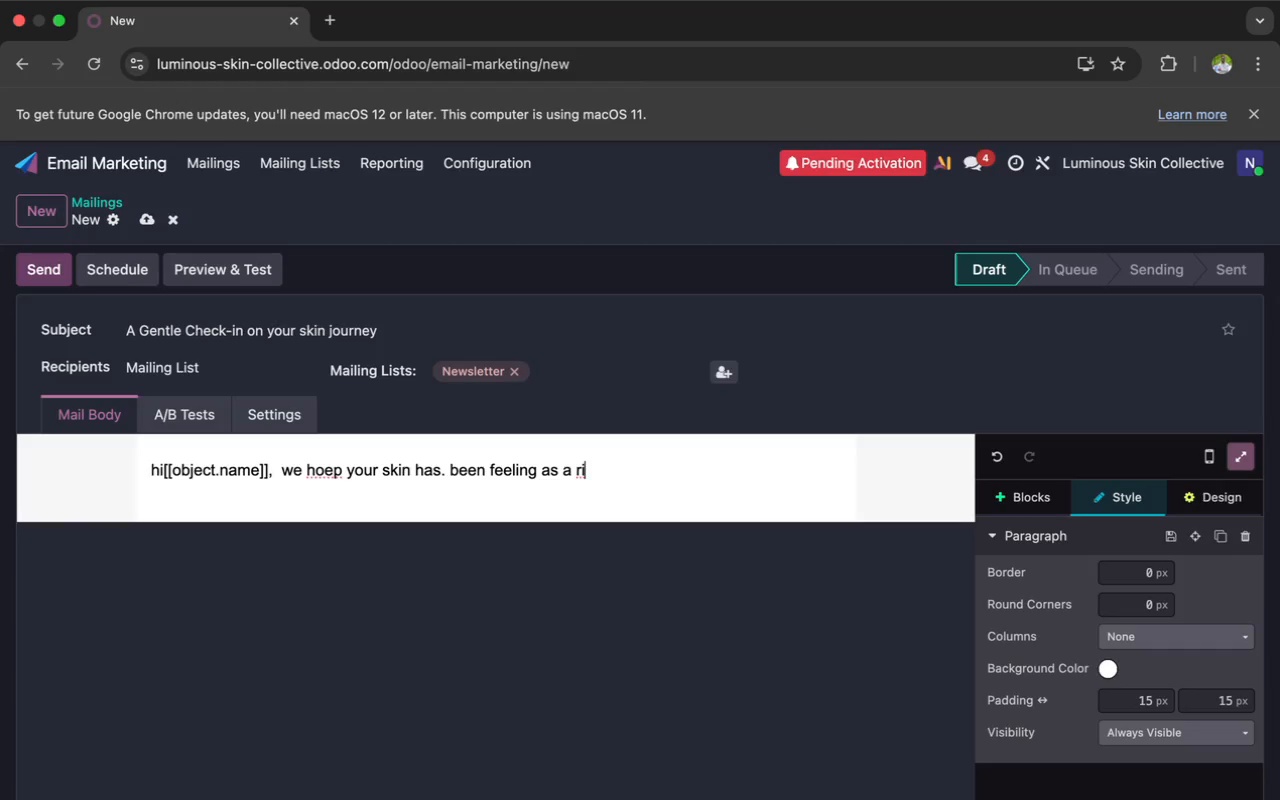 
wait(9.34)
 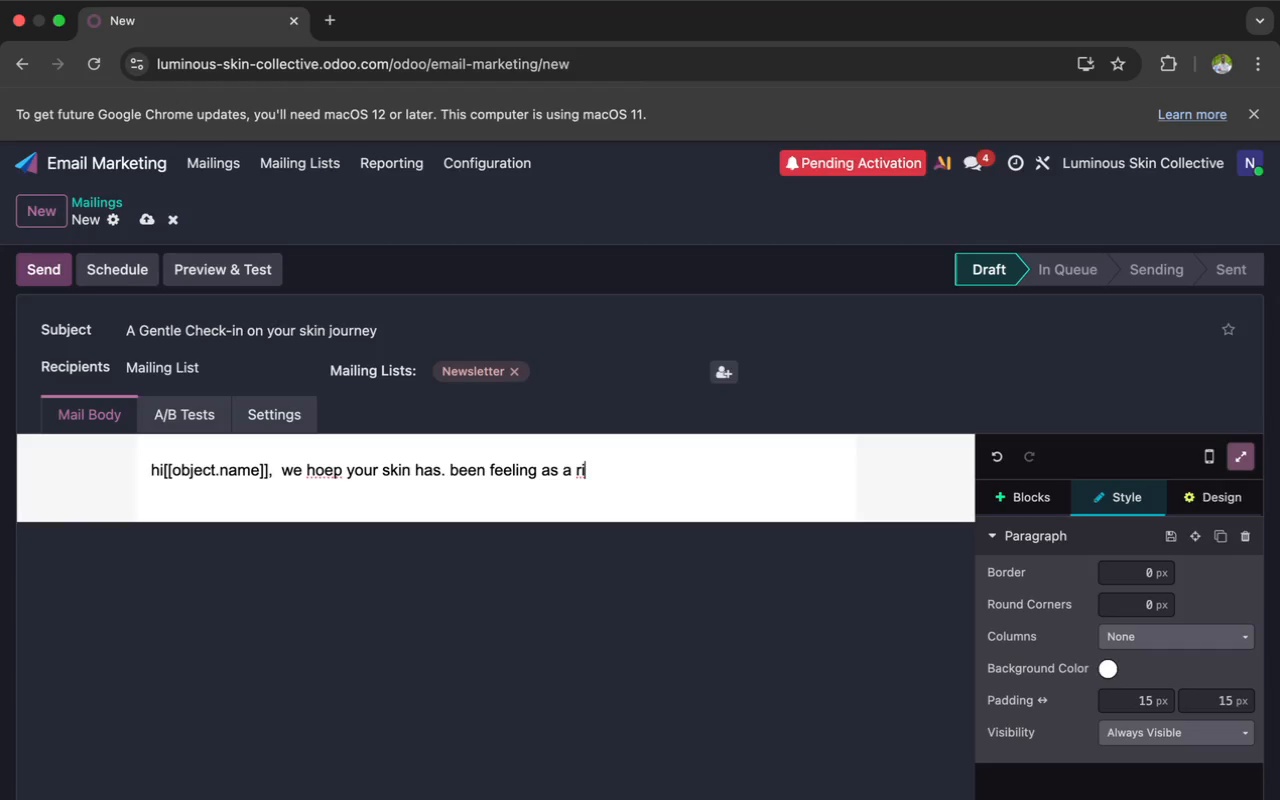 
key(Backspace)
type(adian)
 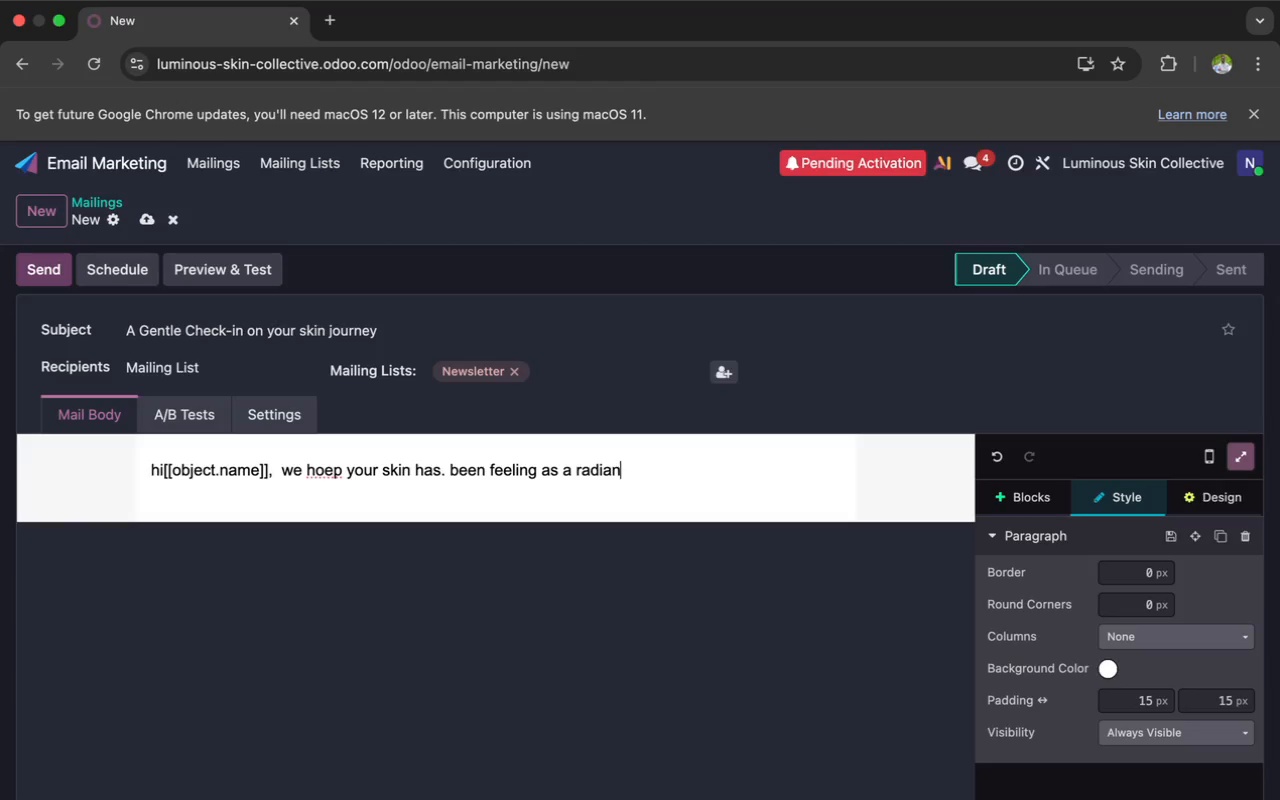 
wait(11.14)
 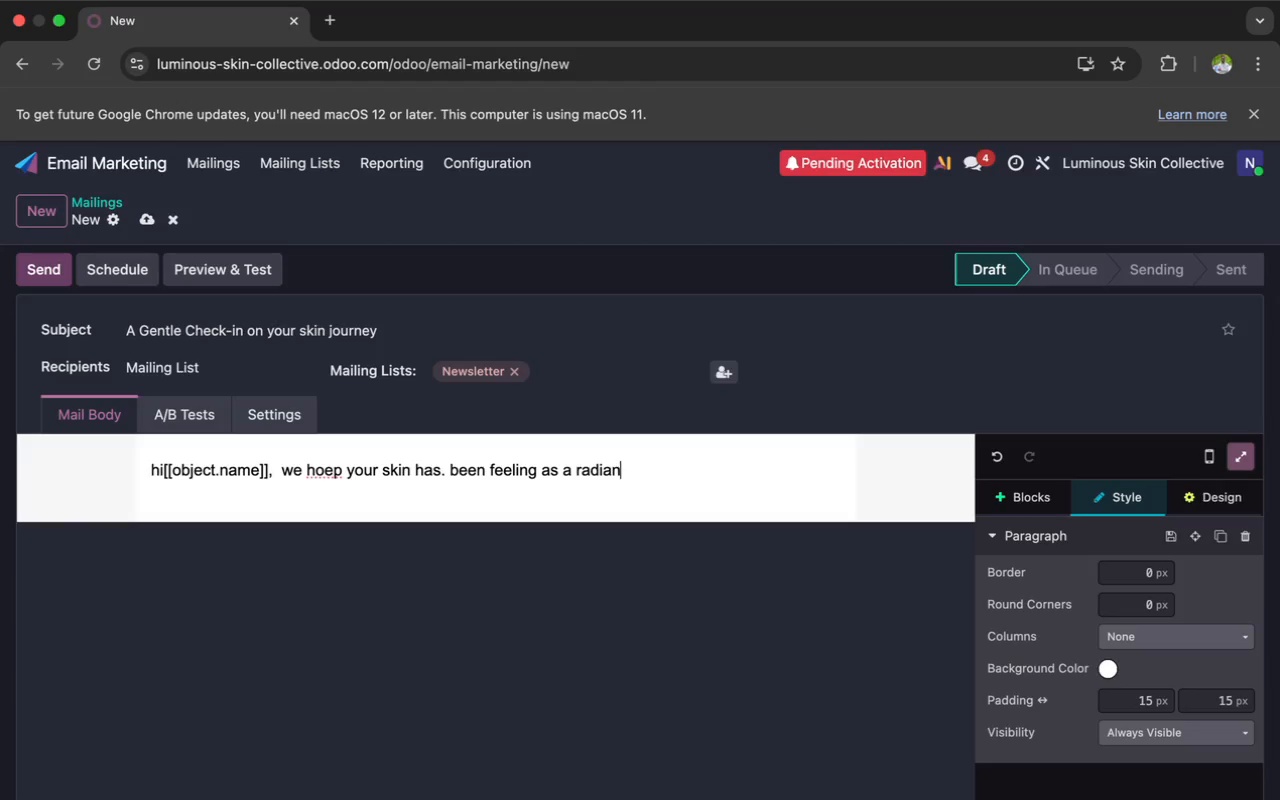 
key(T)
 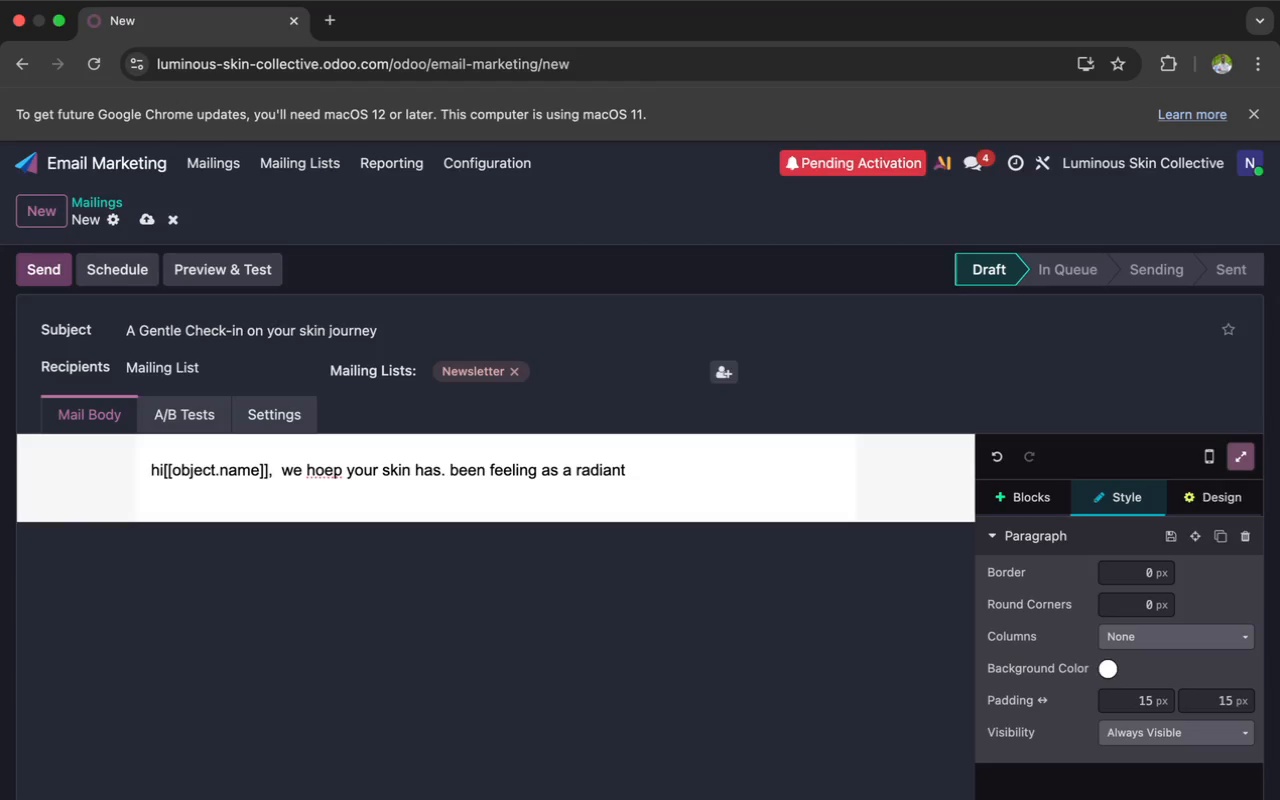 
wait(7.89)
 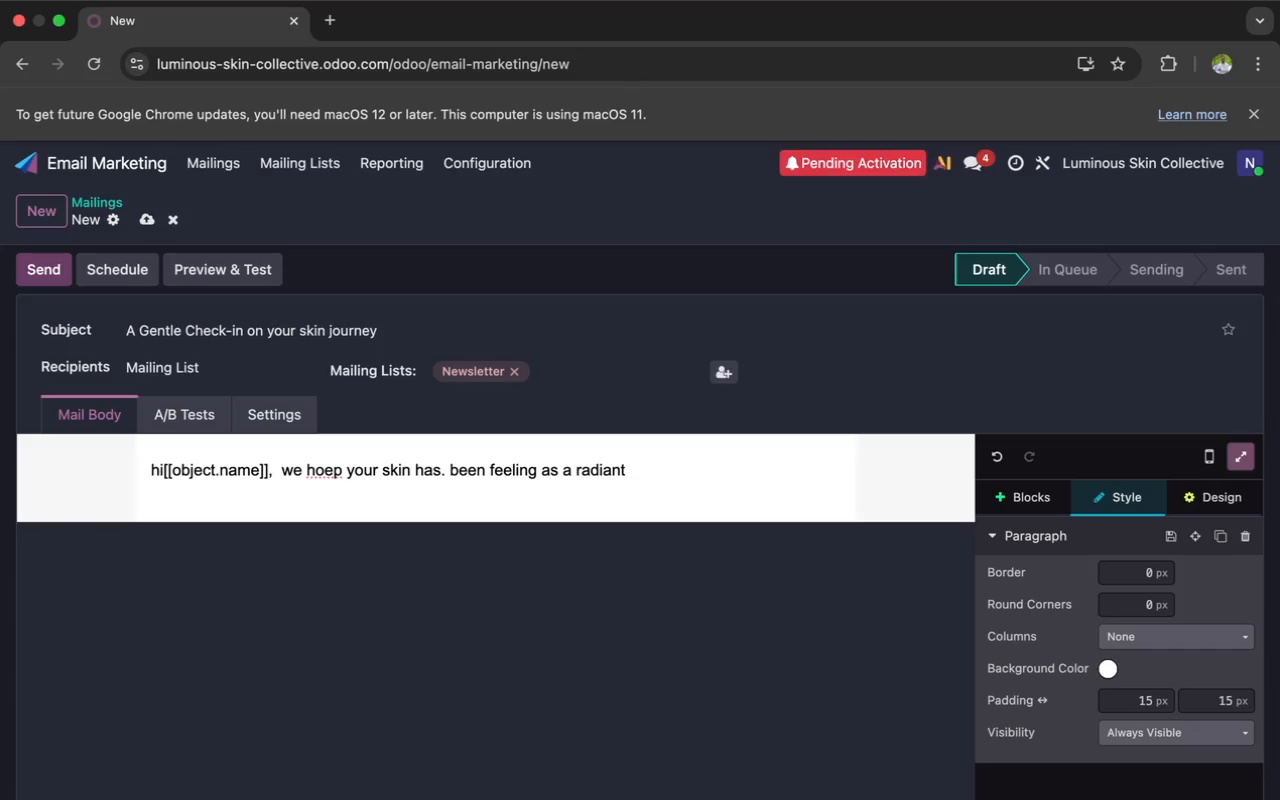 
type( as )
 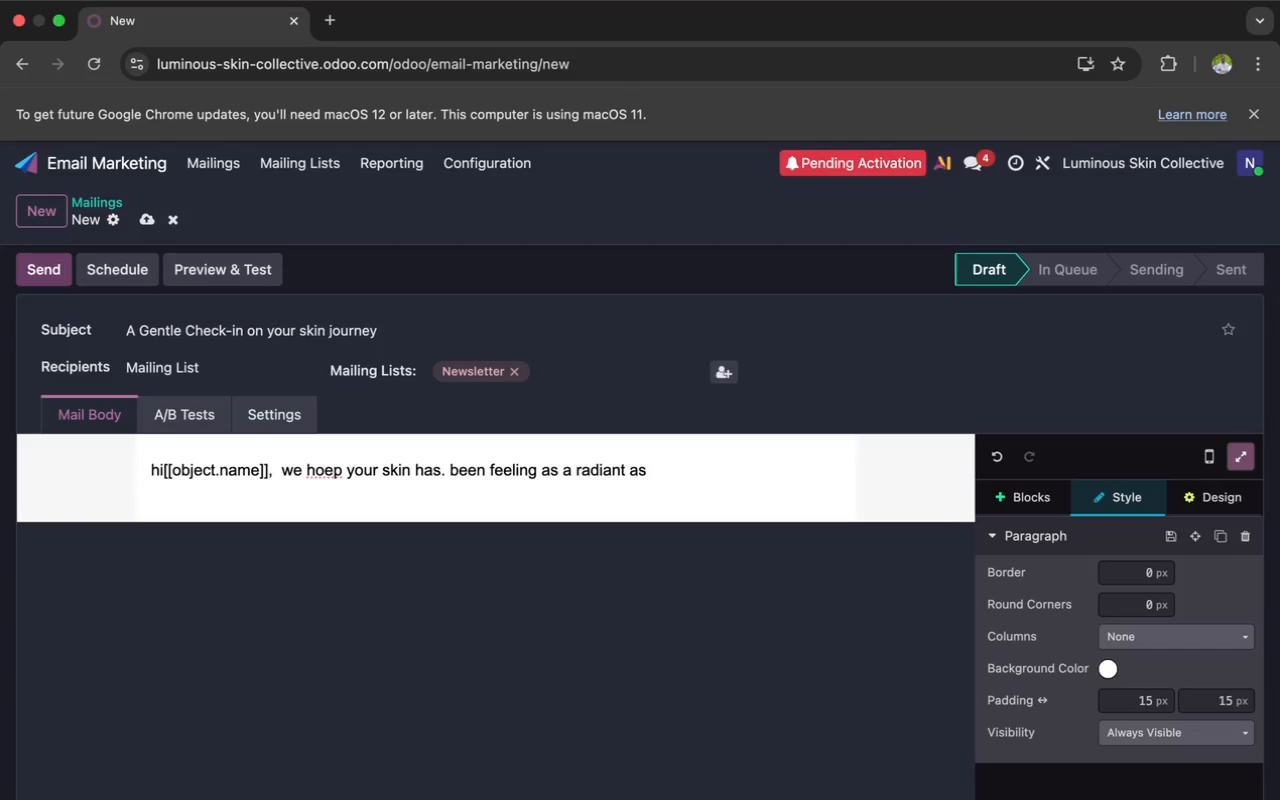 
type(radiant as event )
key(Backspace)
key(Backspace)
type(r)
 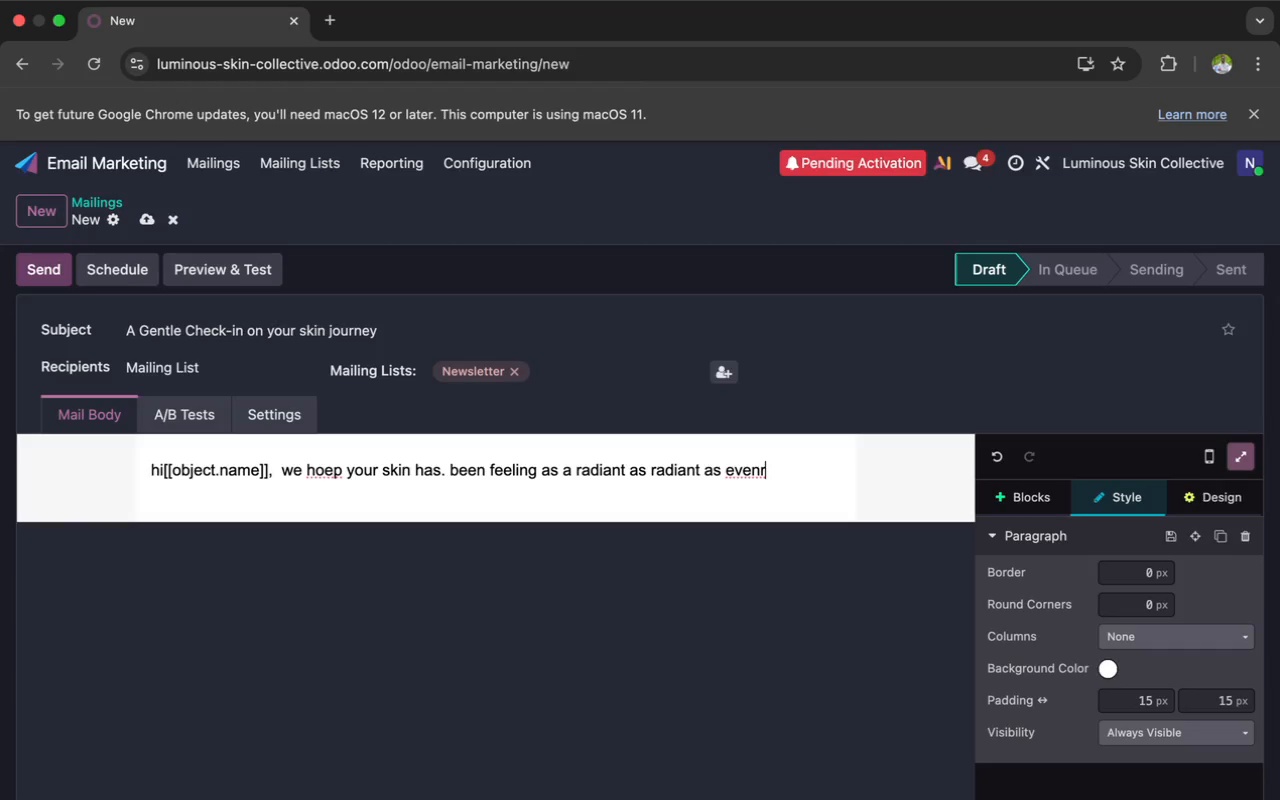 
key(Backspace)
 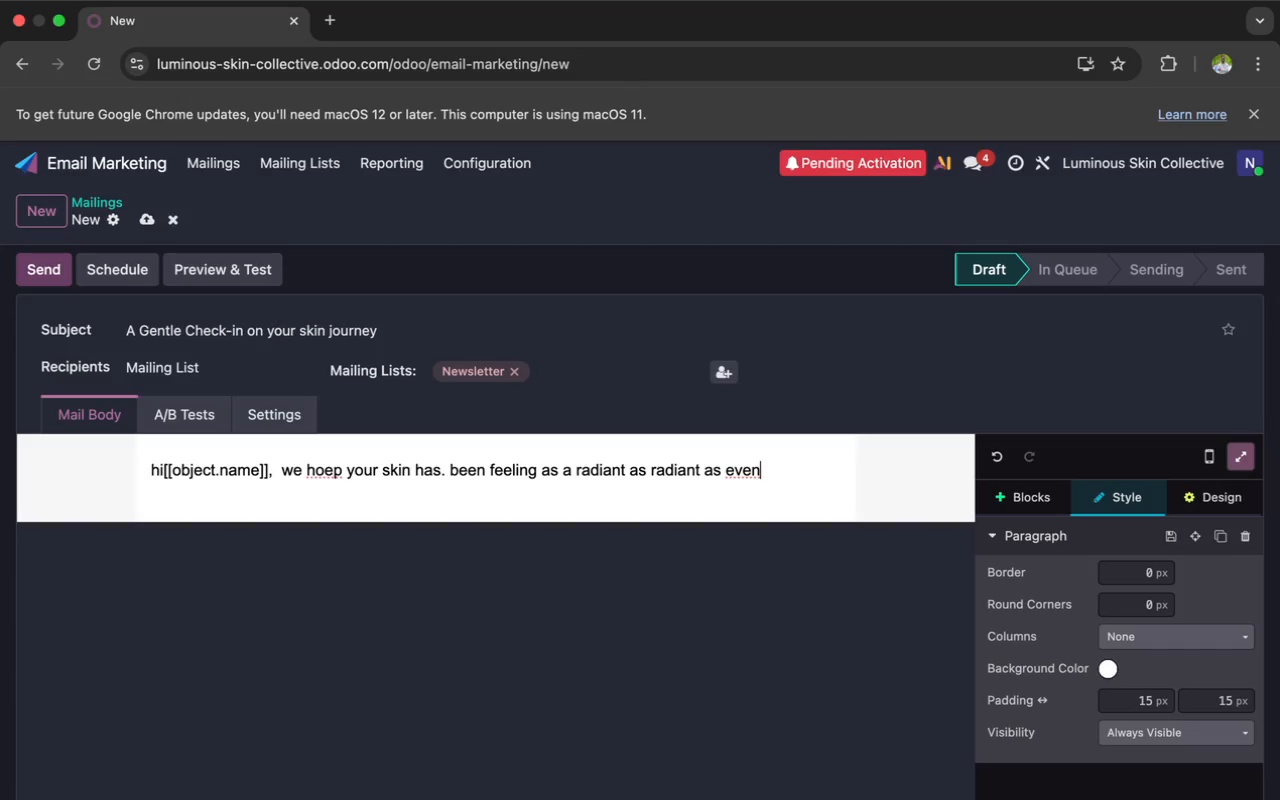 
key(Backspace)
 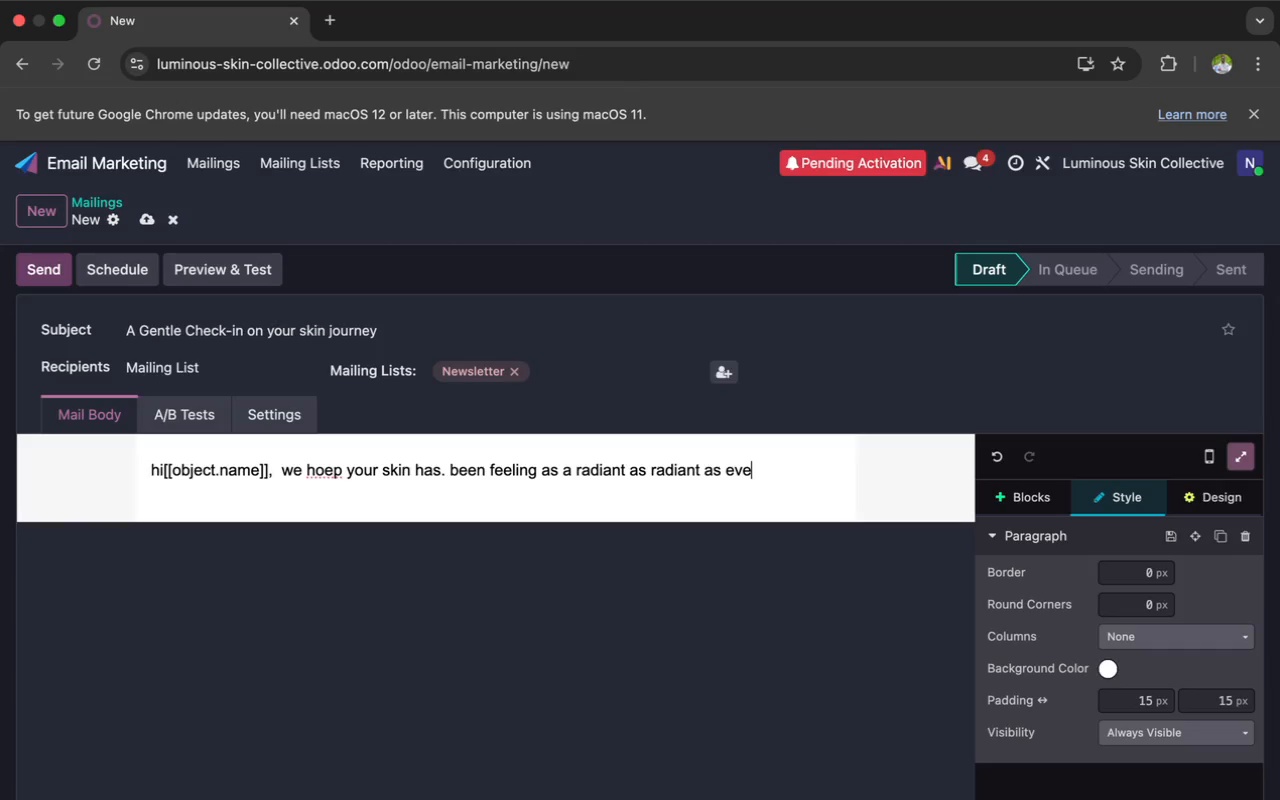 
key(R)
 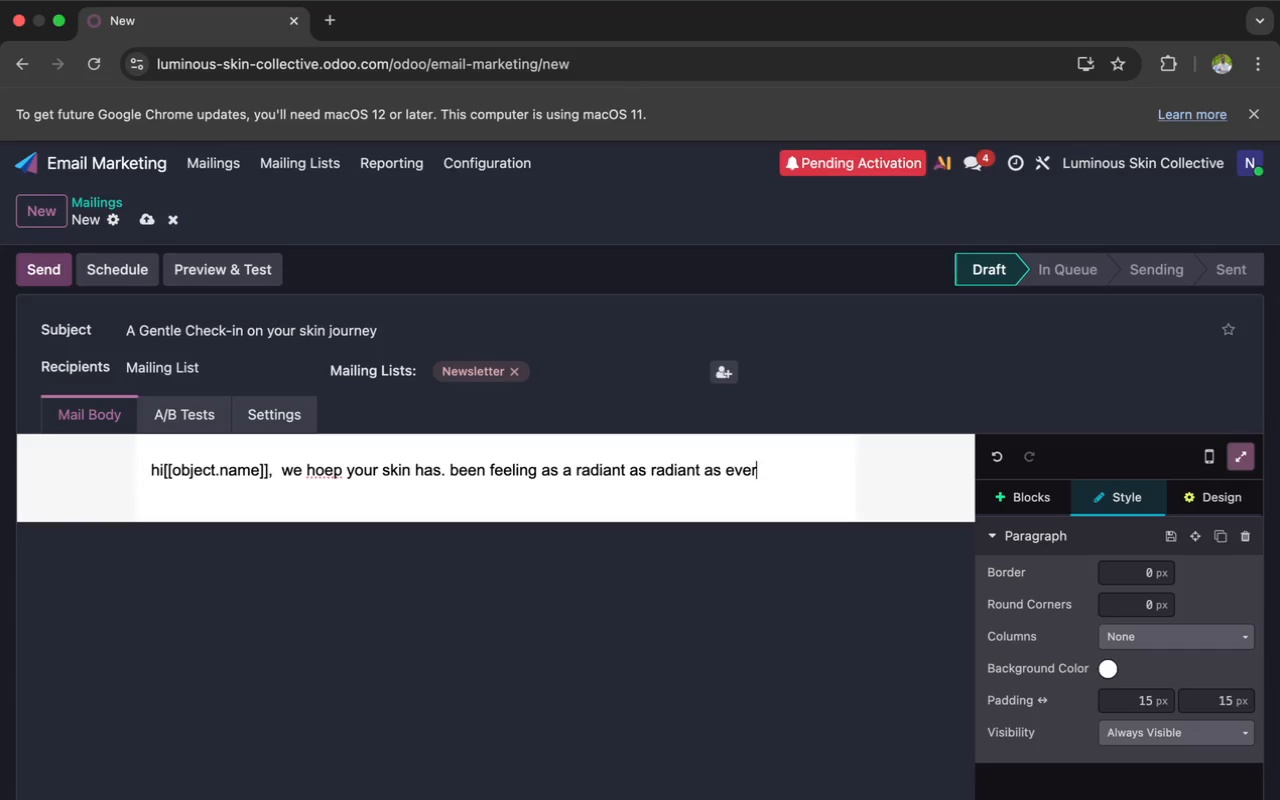 
wait(9.91)
 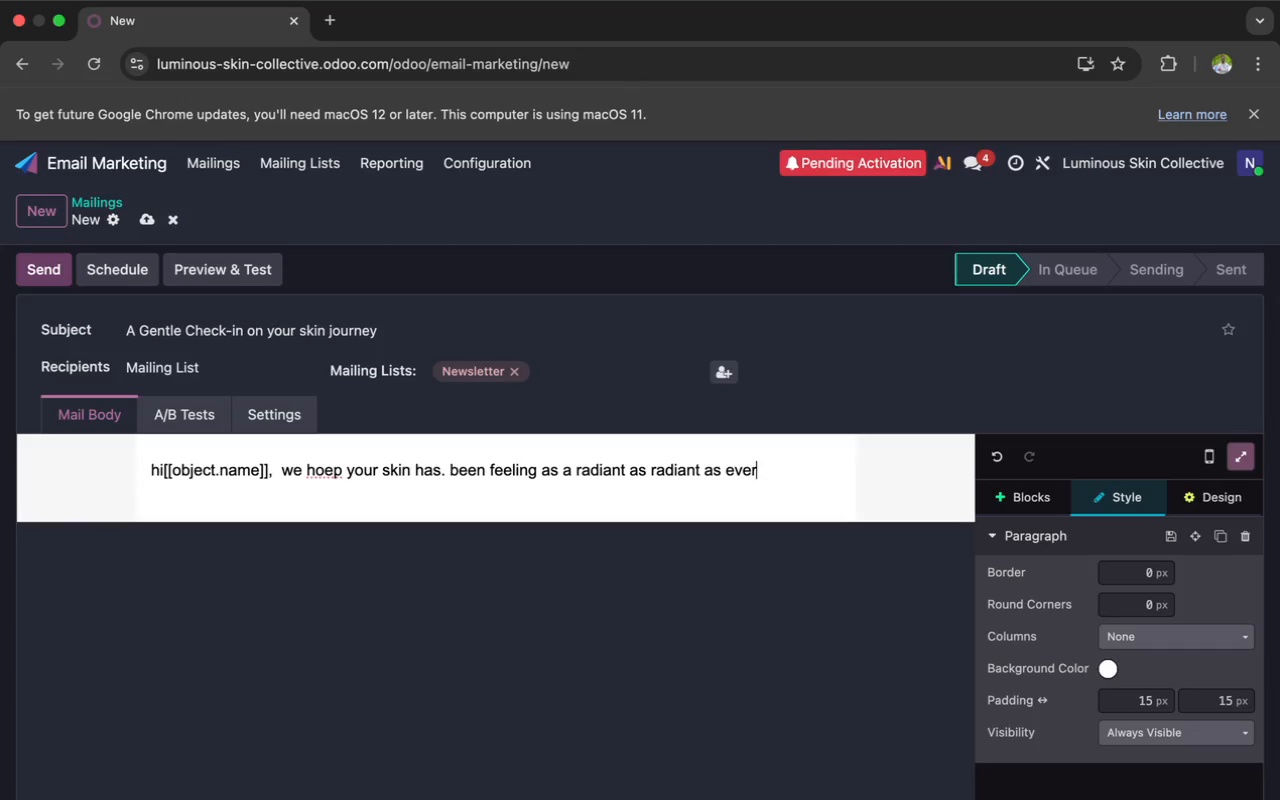 
key(Period)
 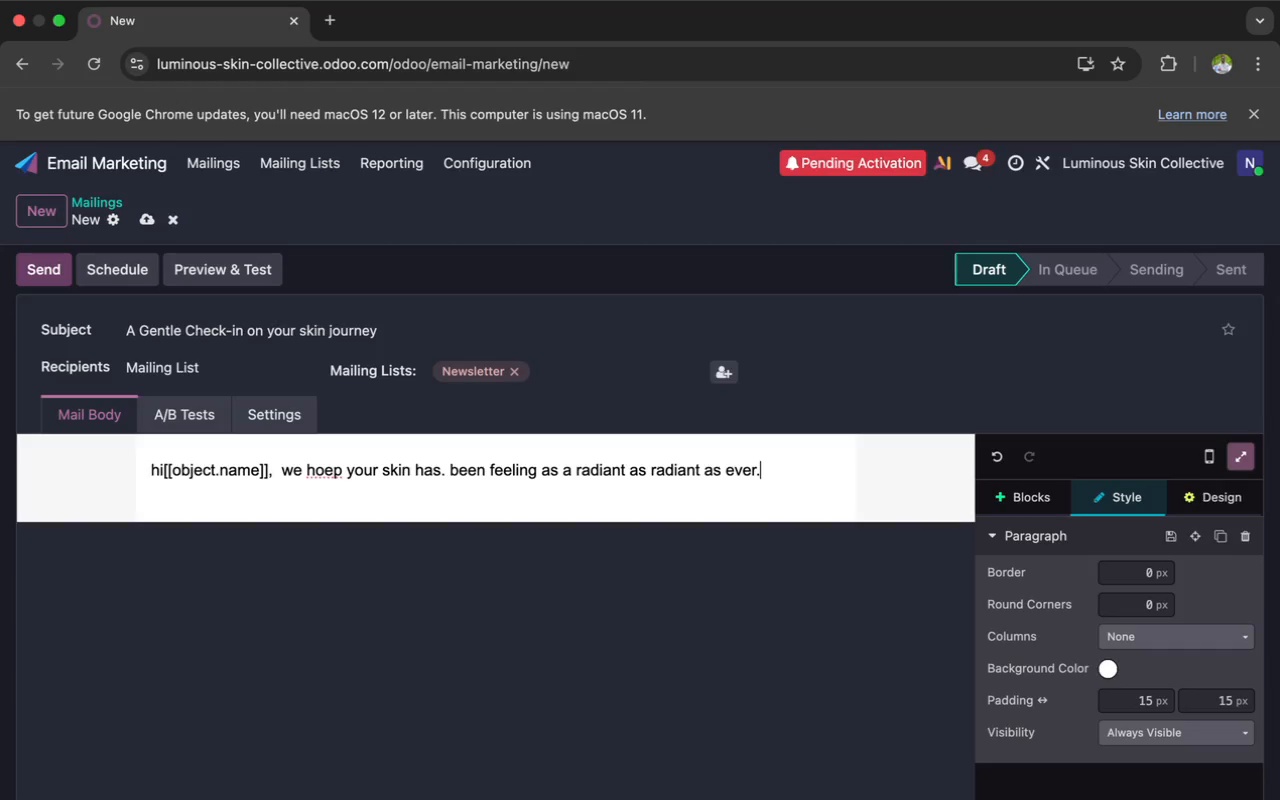 
key(Space)
 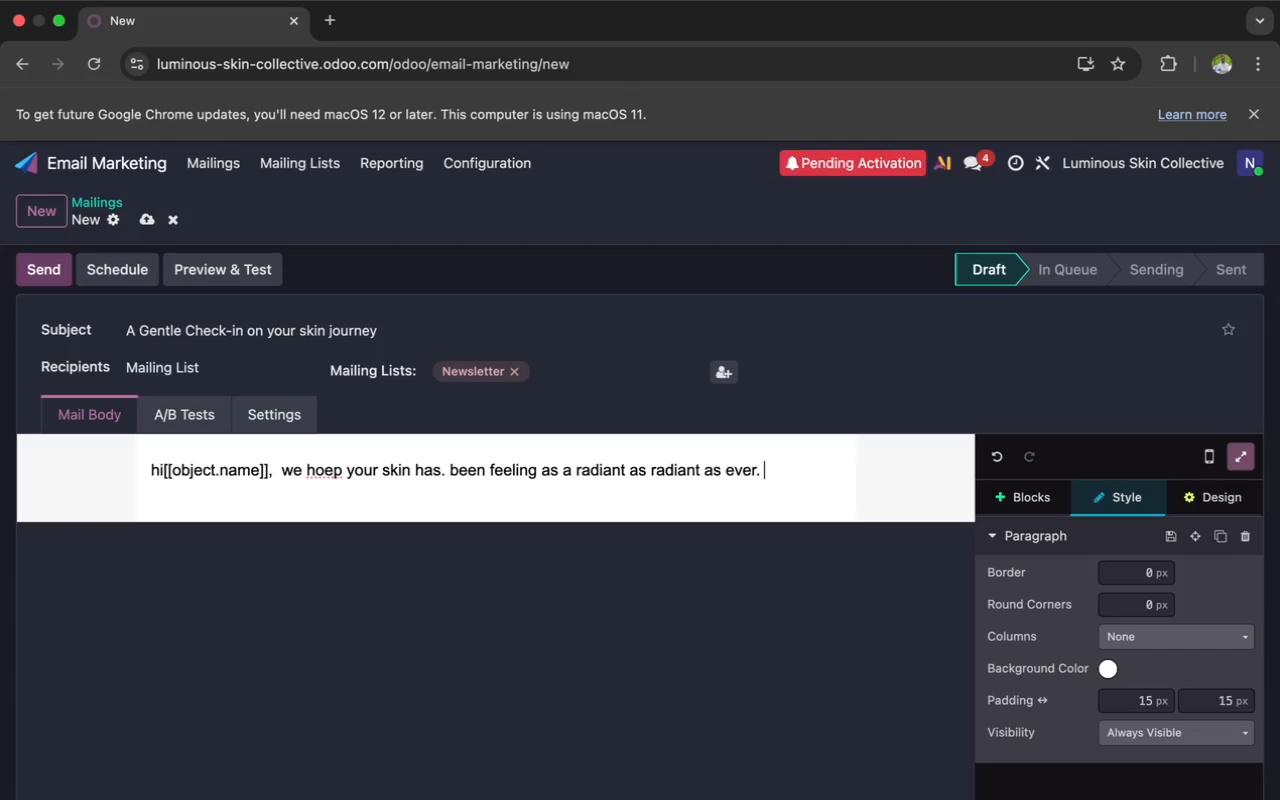 
type(it)
 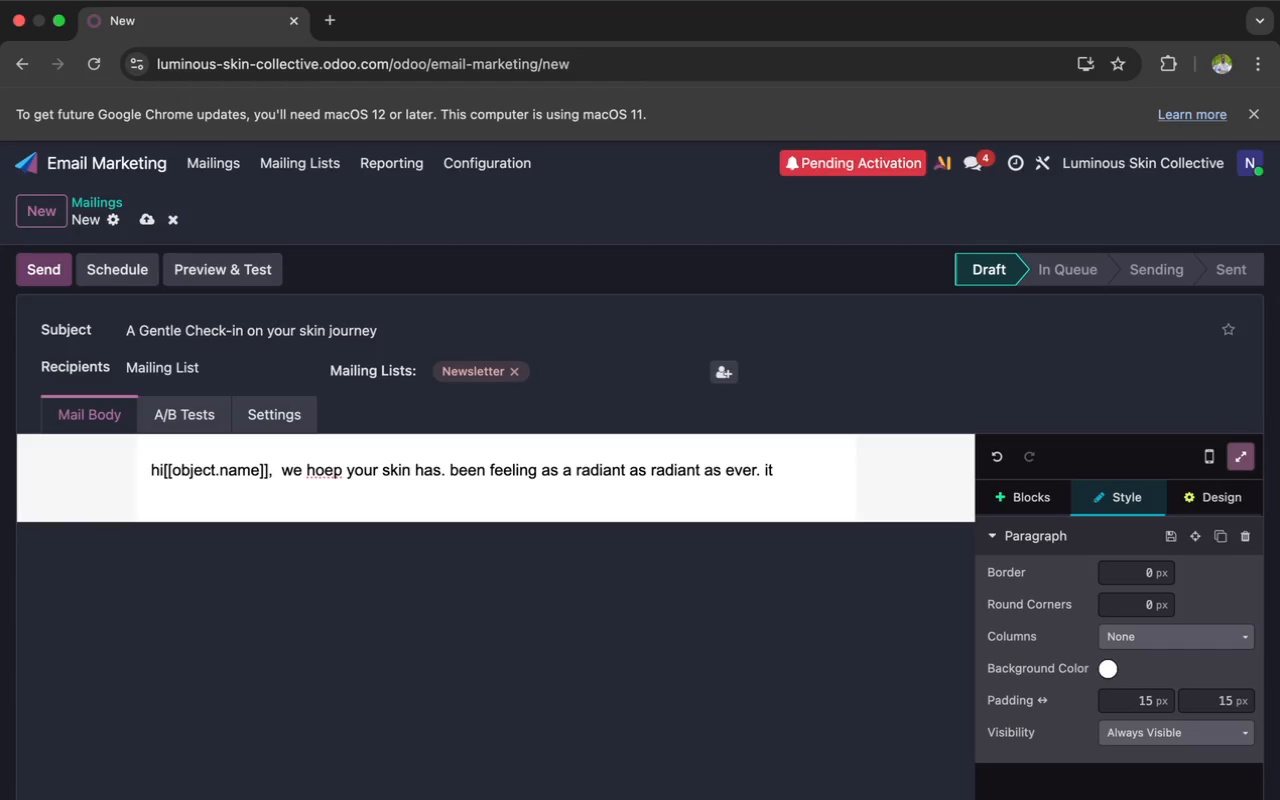 
wait(19.02)
 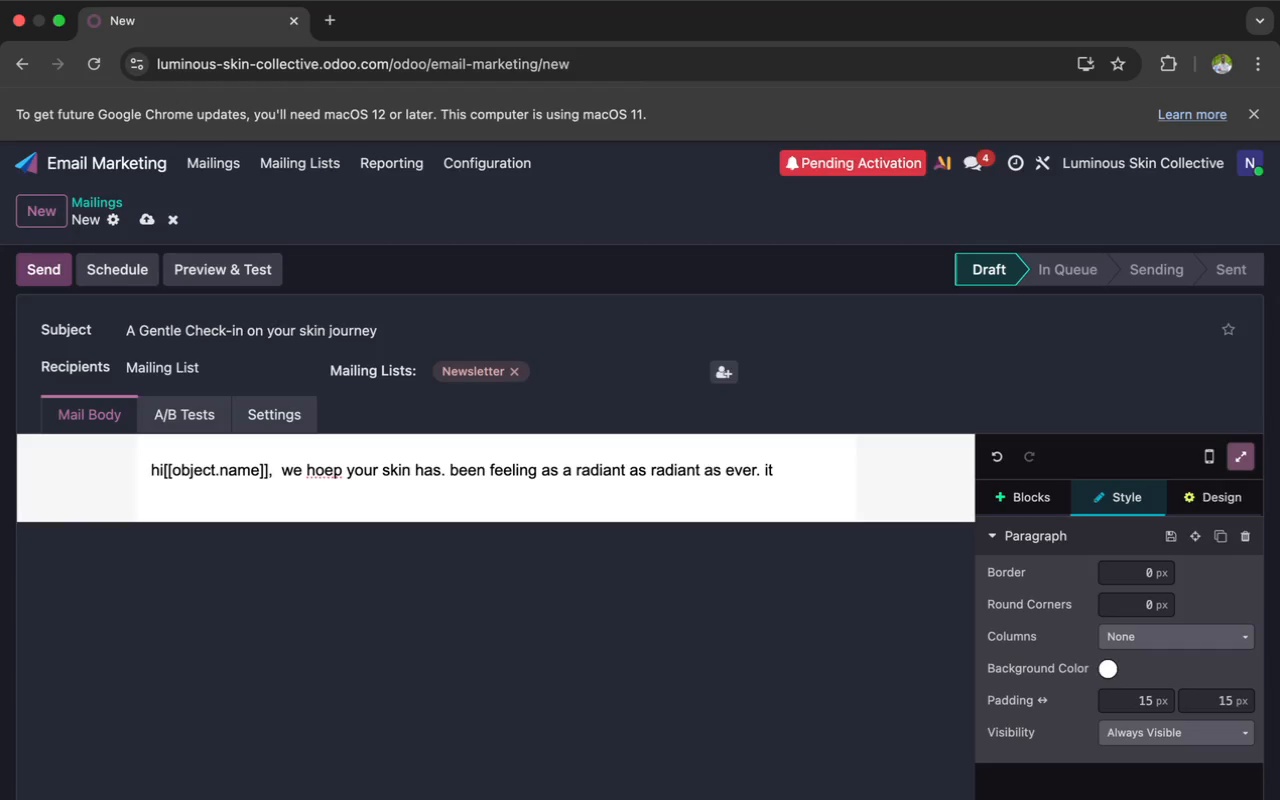 
type('s been)
 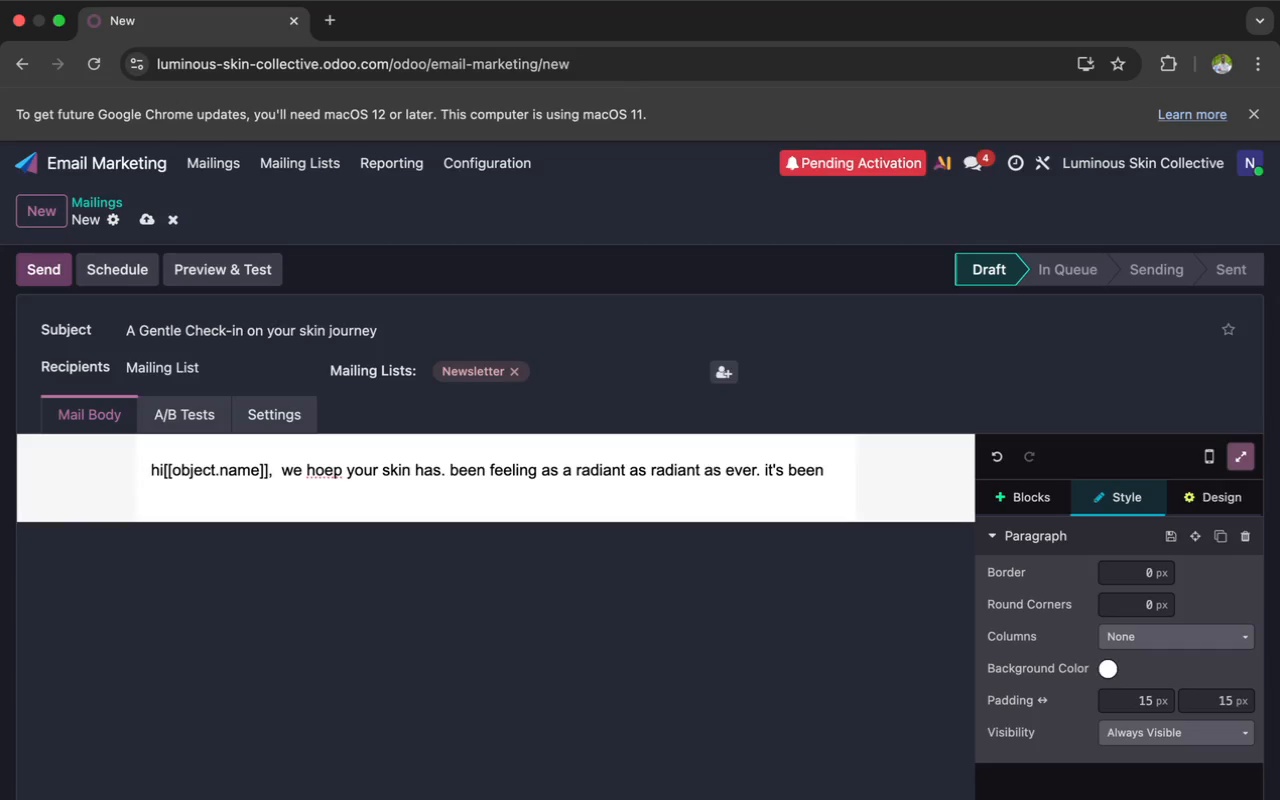 
wait(6.71)
 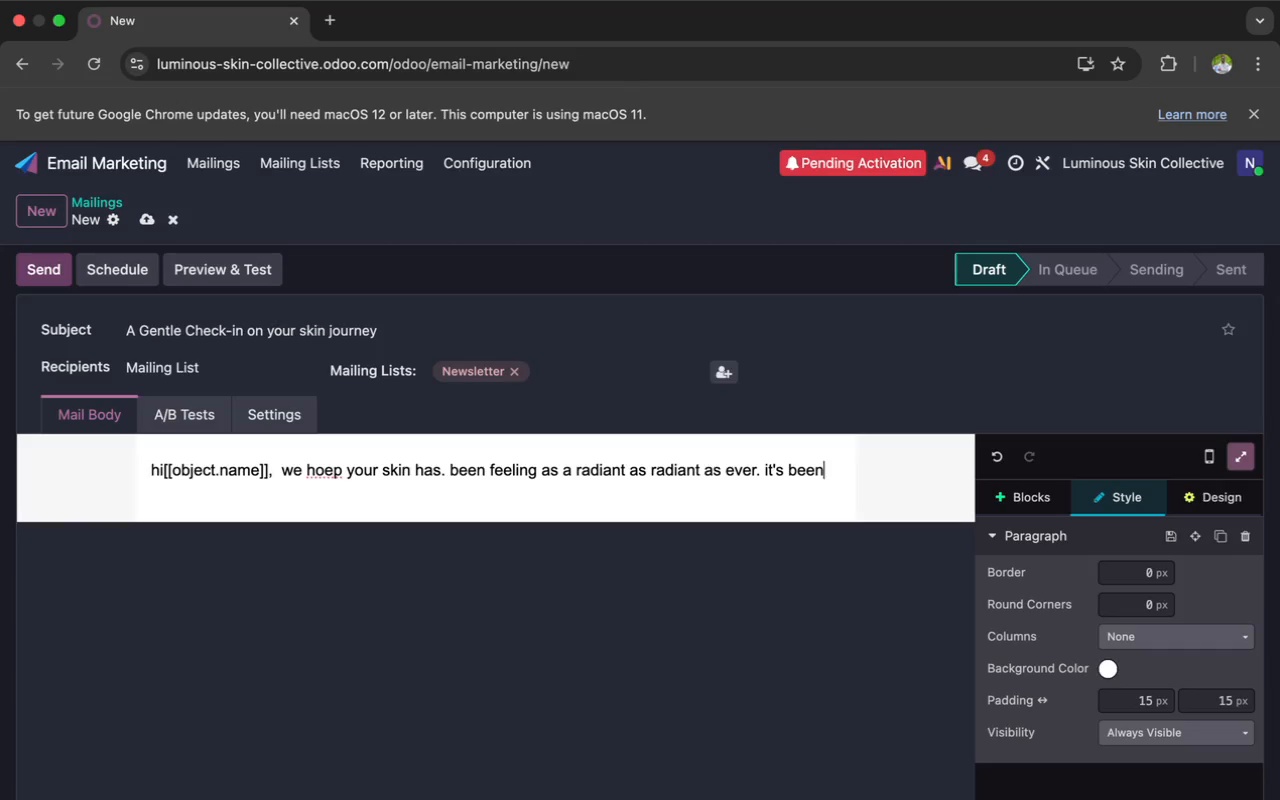 
type( alil)
 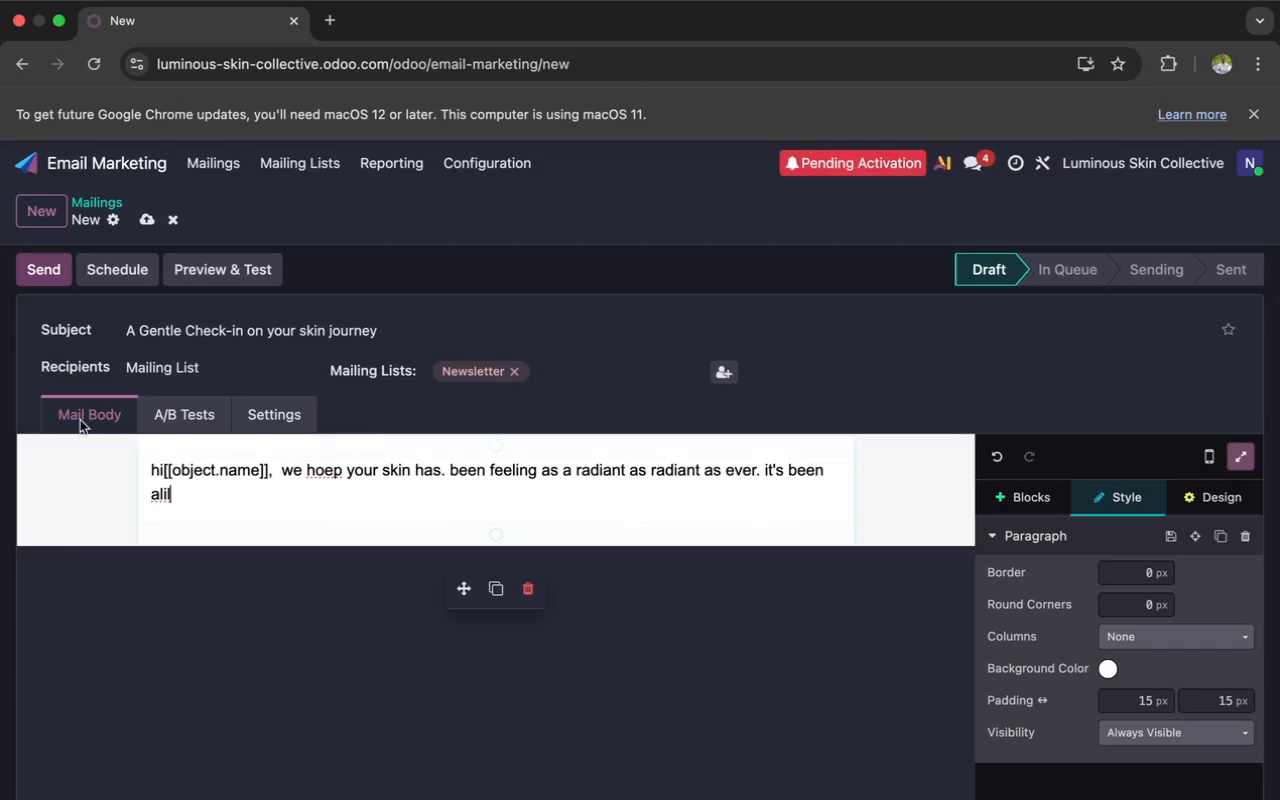 
wait(7.2)
 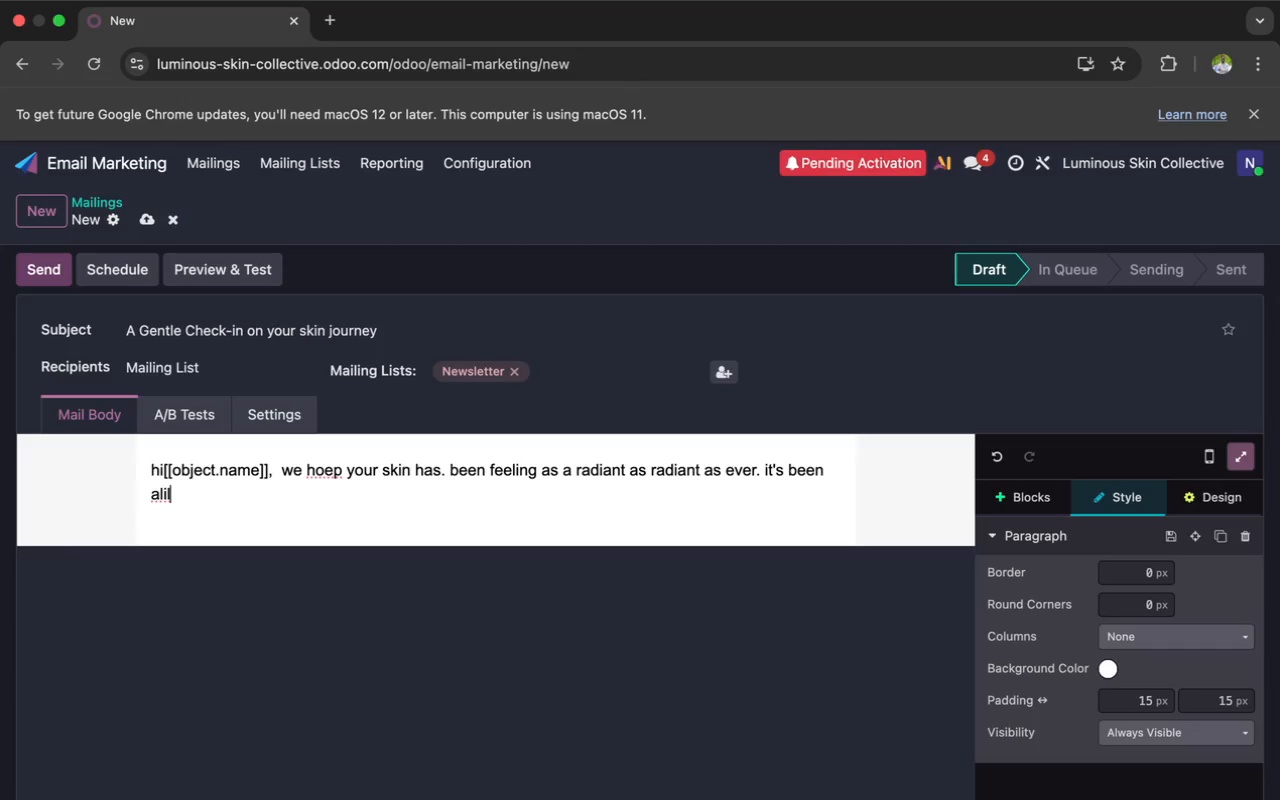 
left_click([161, 496])
 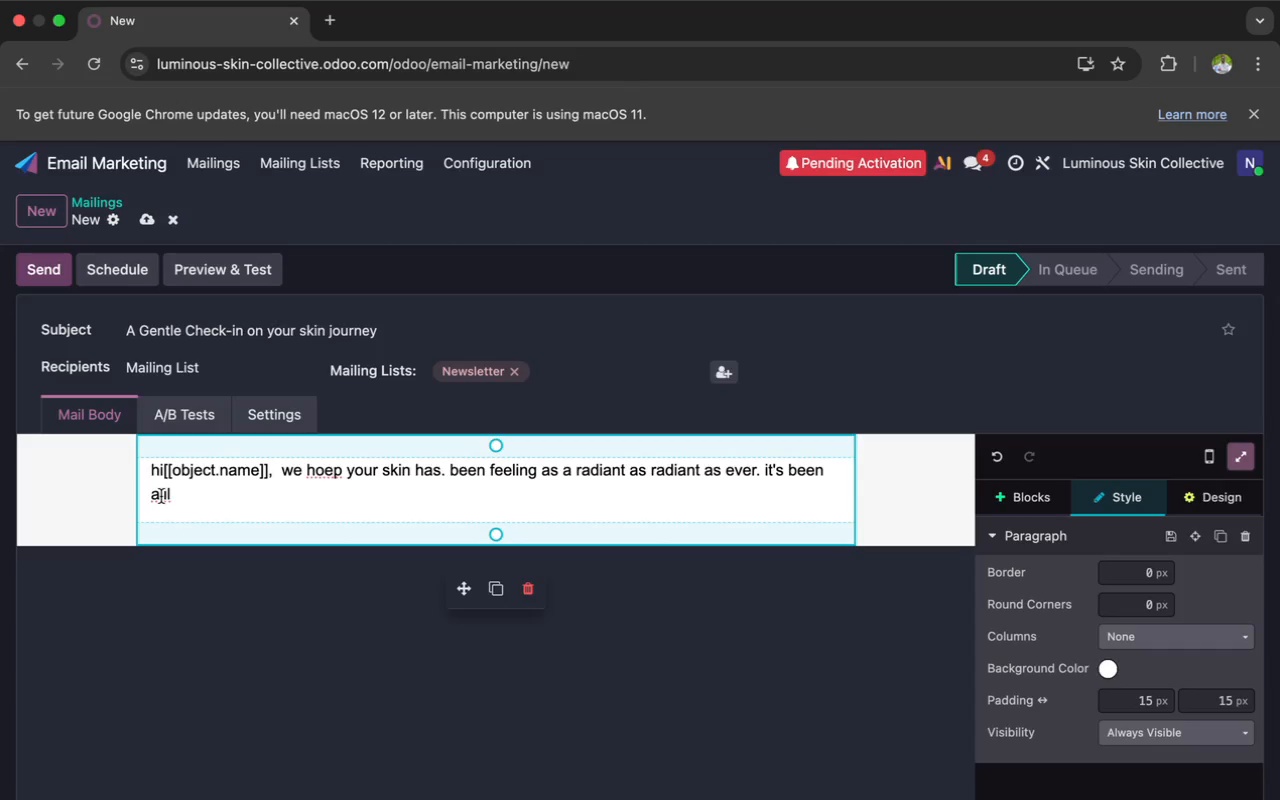 
left_click([161, 496])
 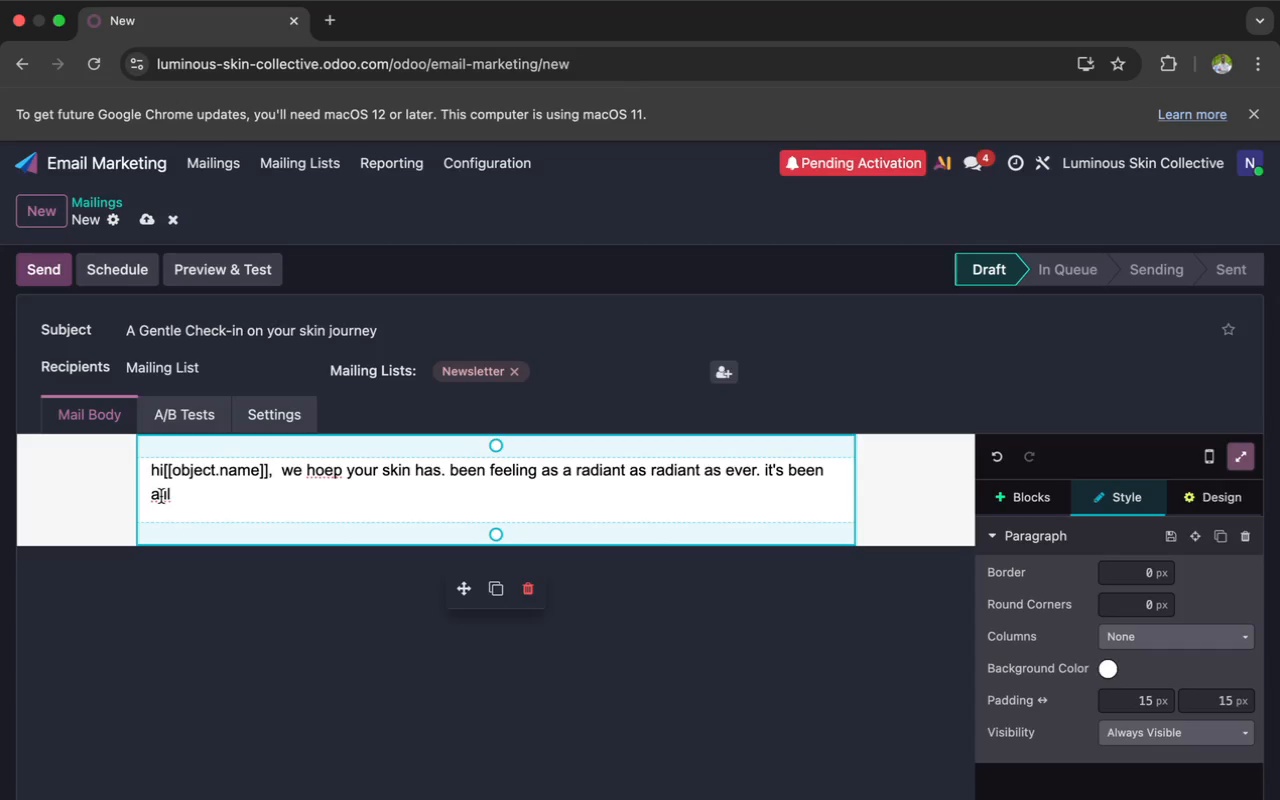 
left_click([161, 496])
 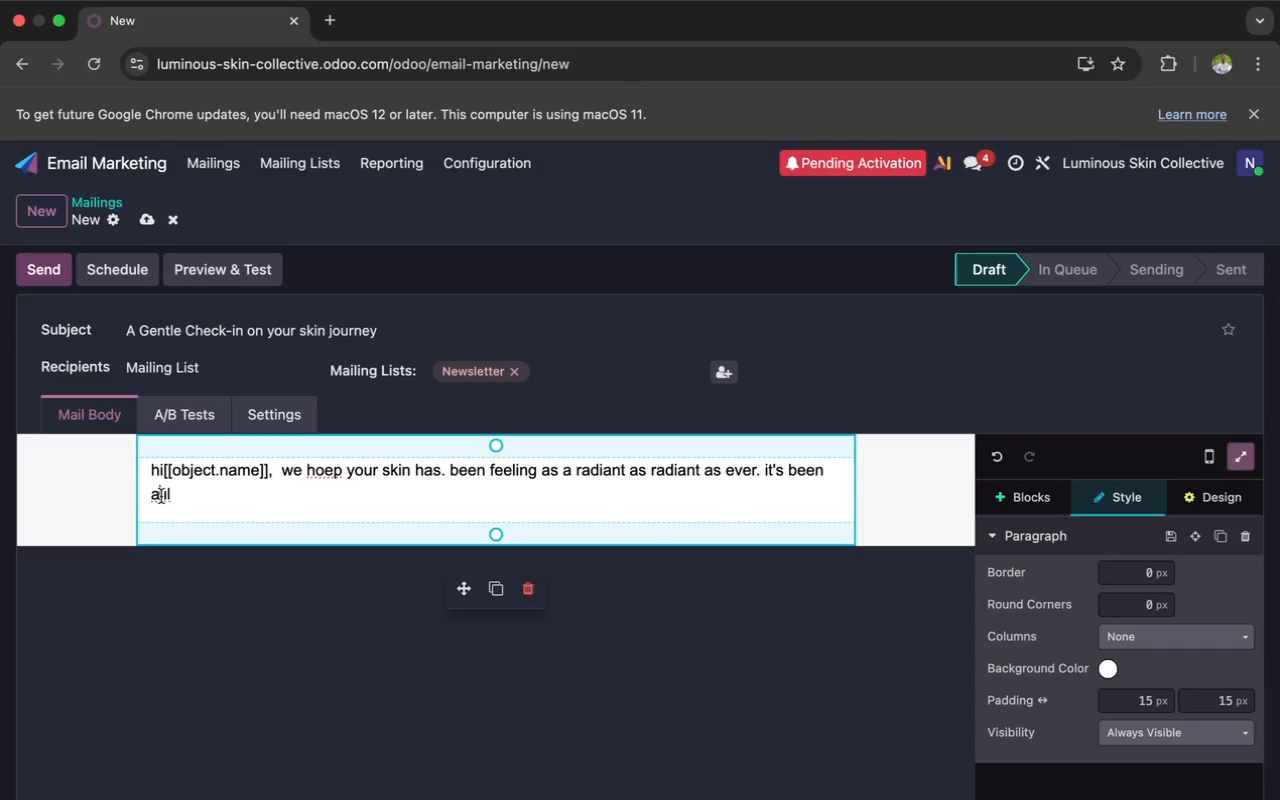 
left_click_drag(start_coordinate=[161, 496], to_coordinate=[166, 491])
 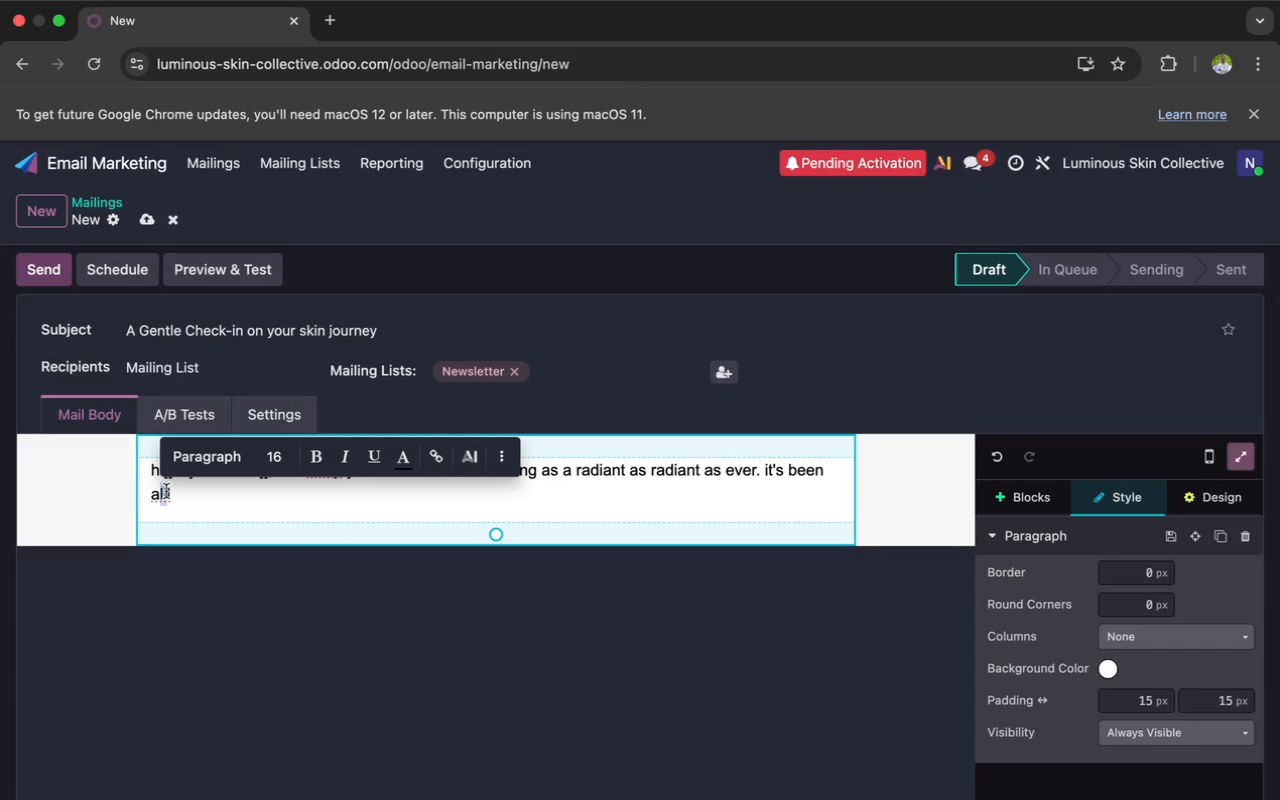 
key(Backspace)
 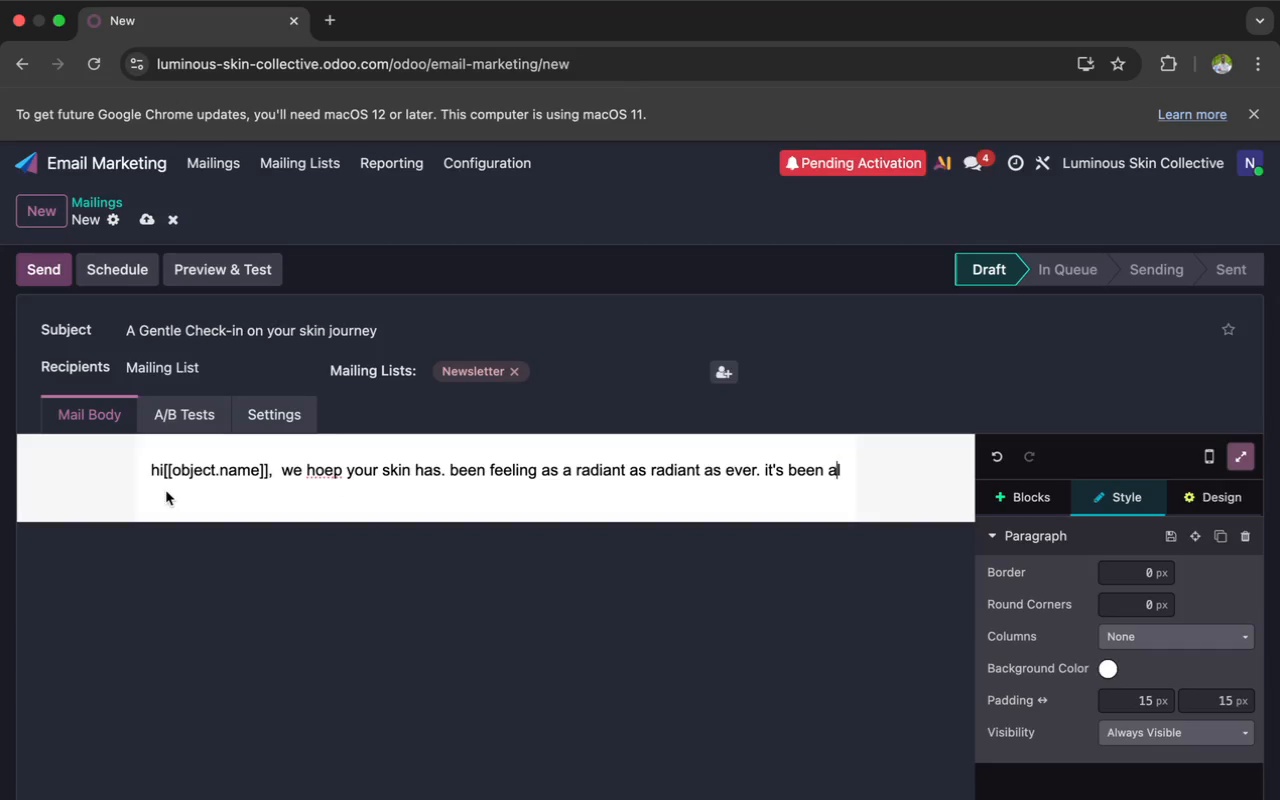 
key(Space)
 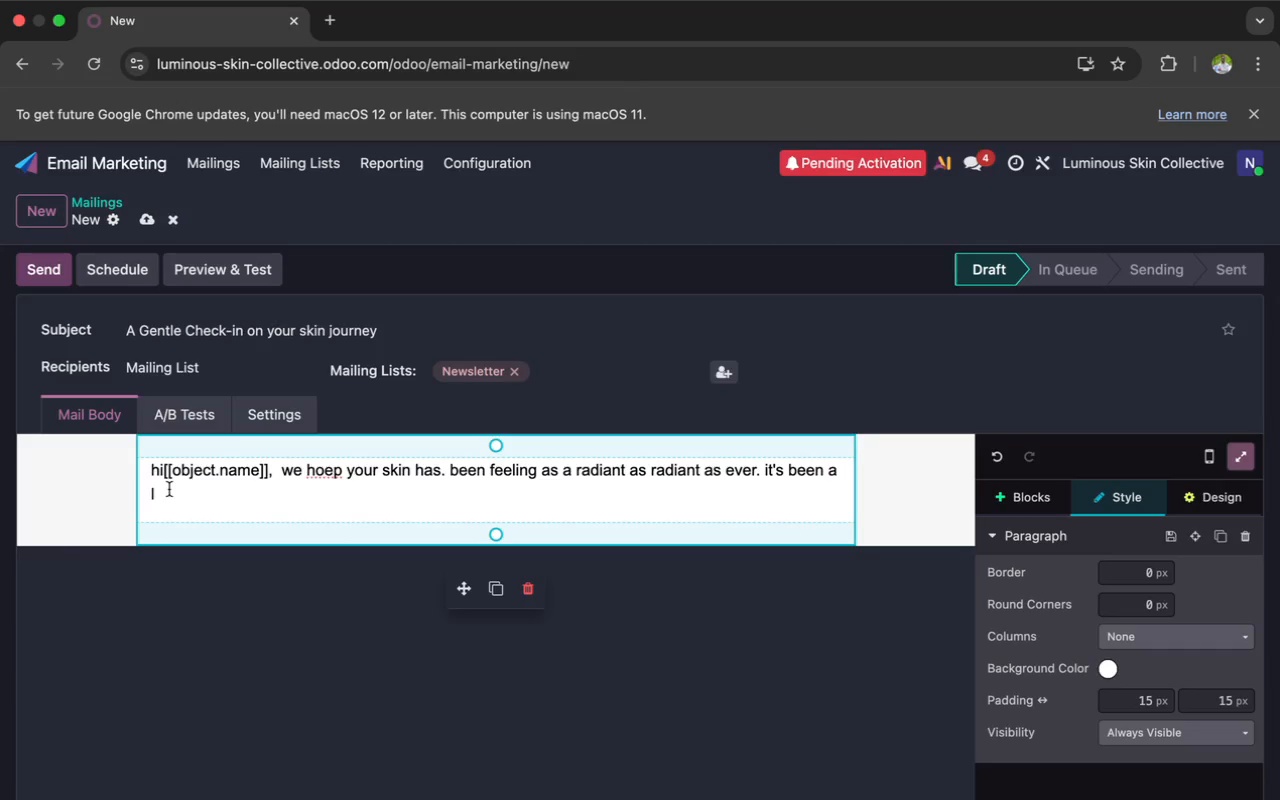 
left_click([163, 493])
 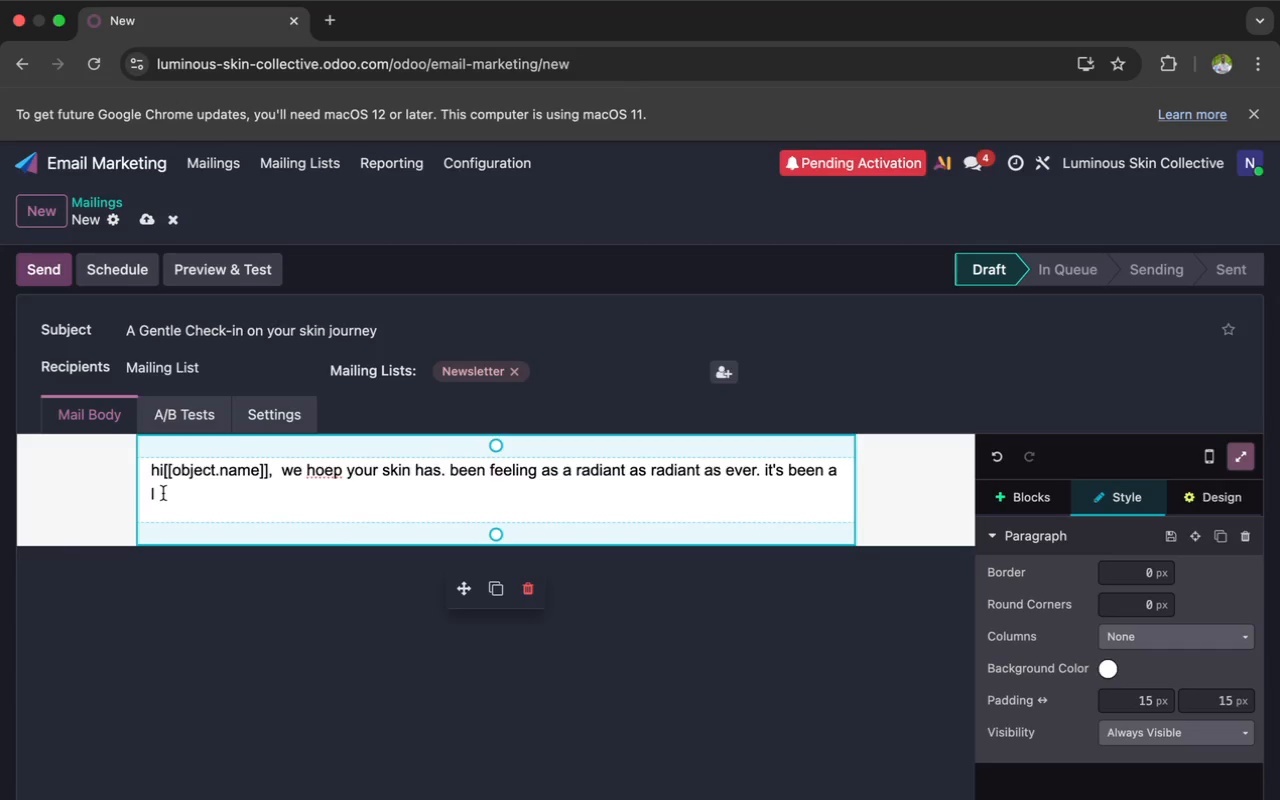 
key(Backspace)
 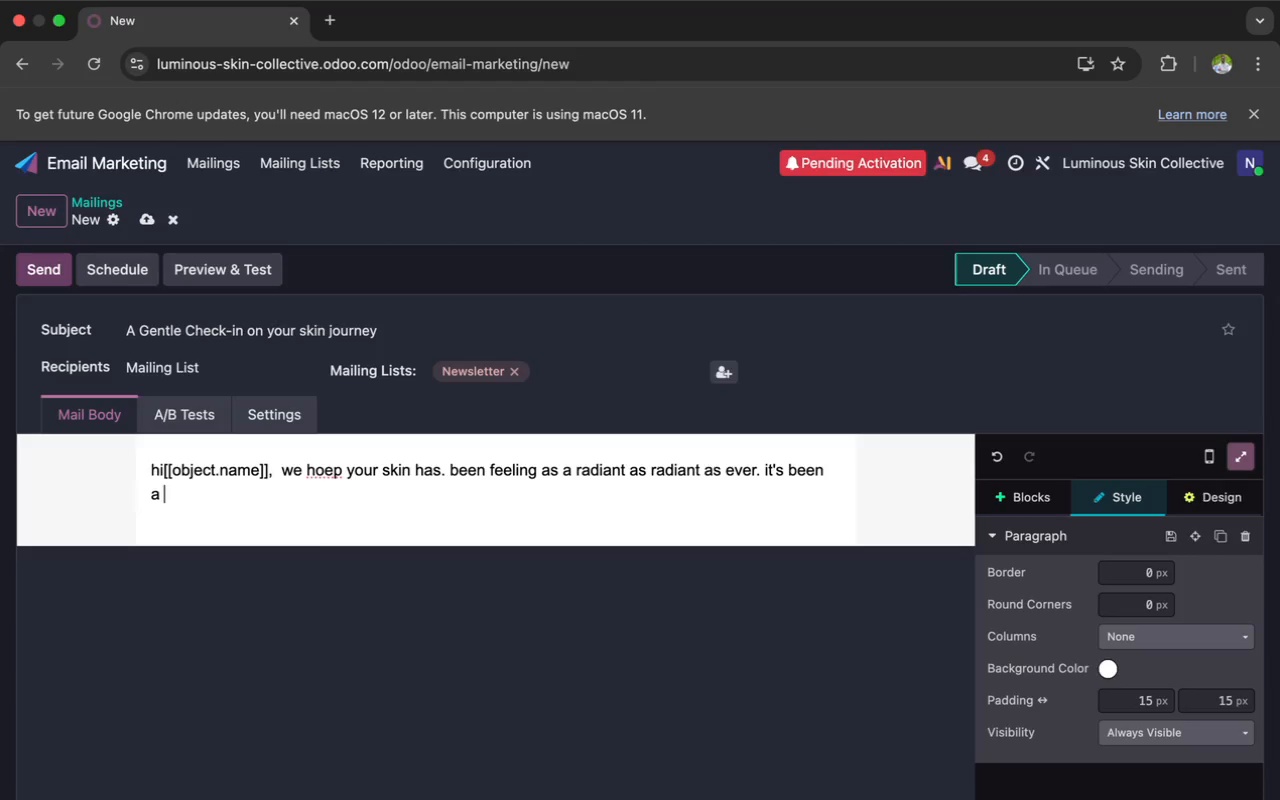 
wait(18.43)
 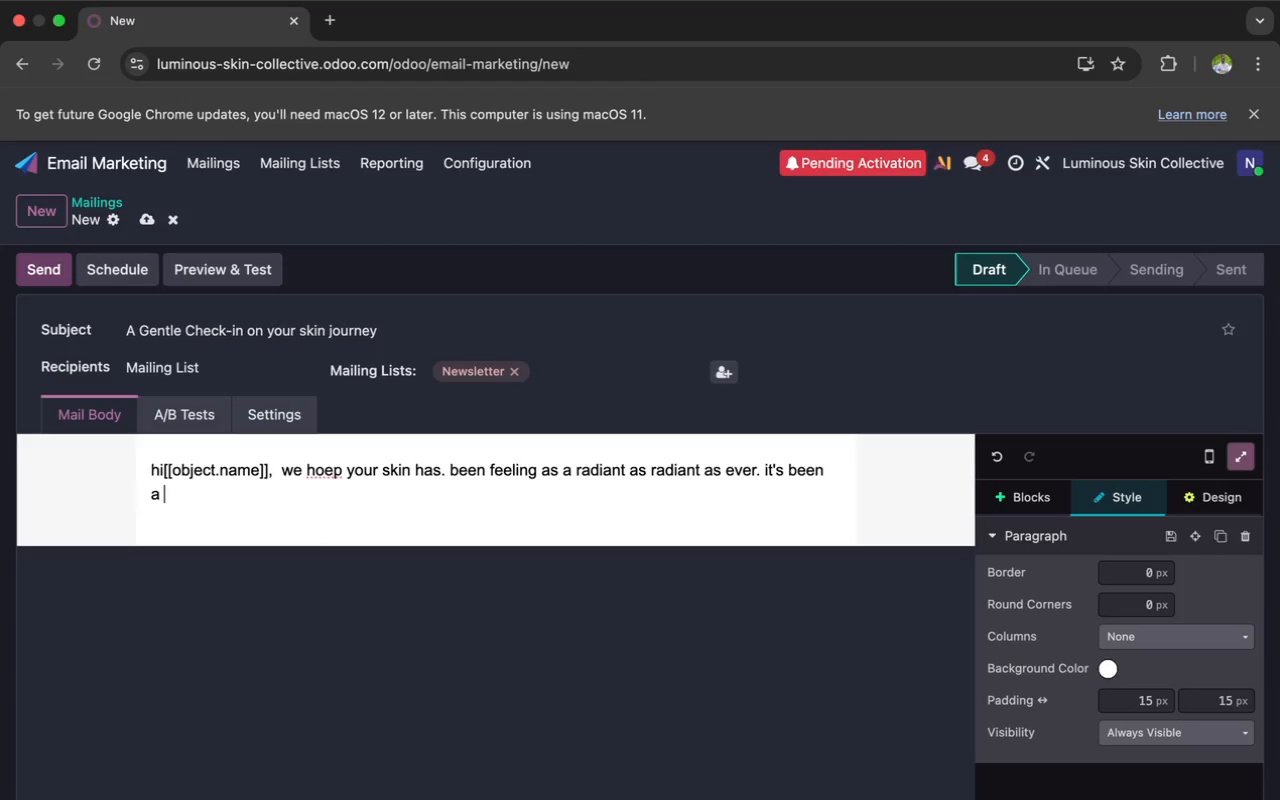 
type(litt)
 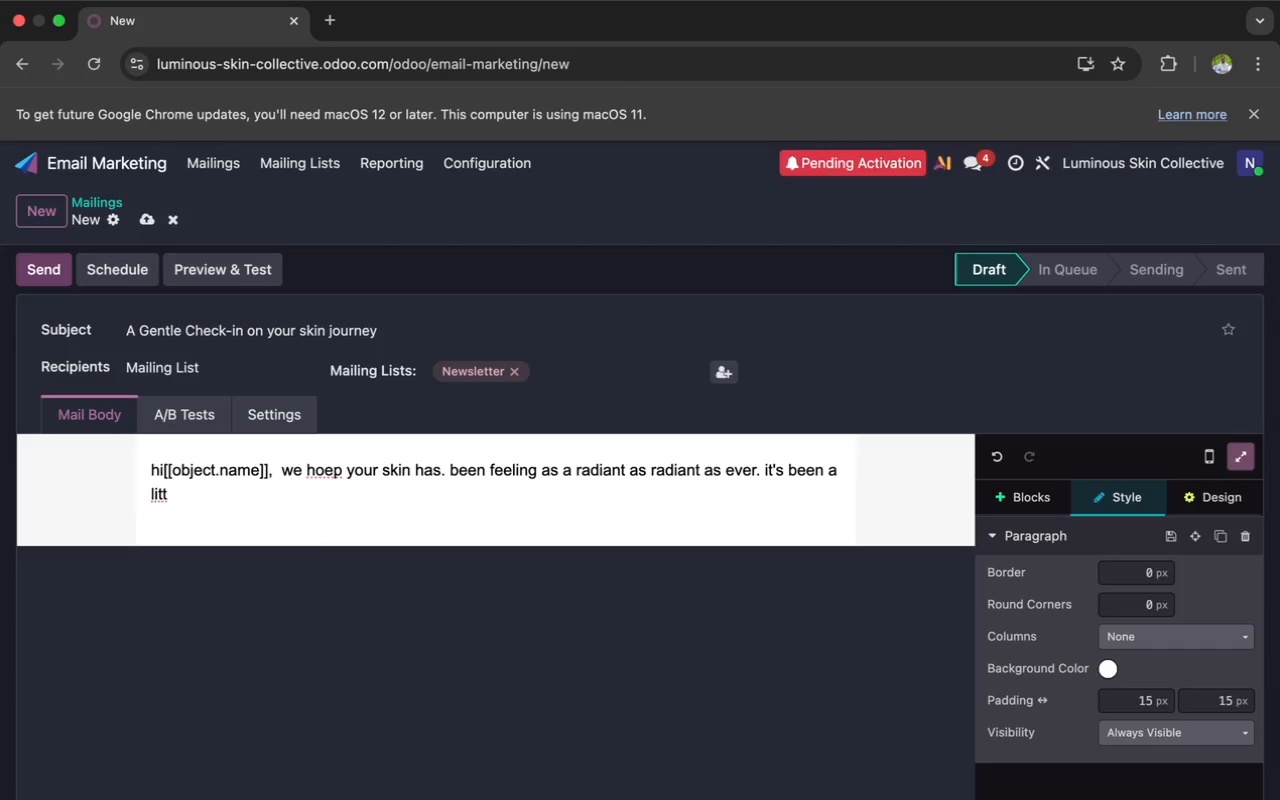 
type(le whe)
key(Backspace)
type(lin)
key(Backspace)
 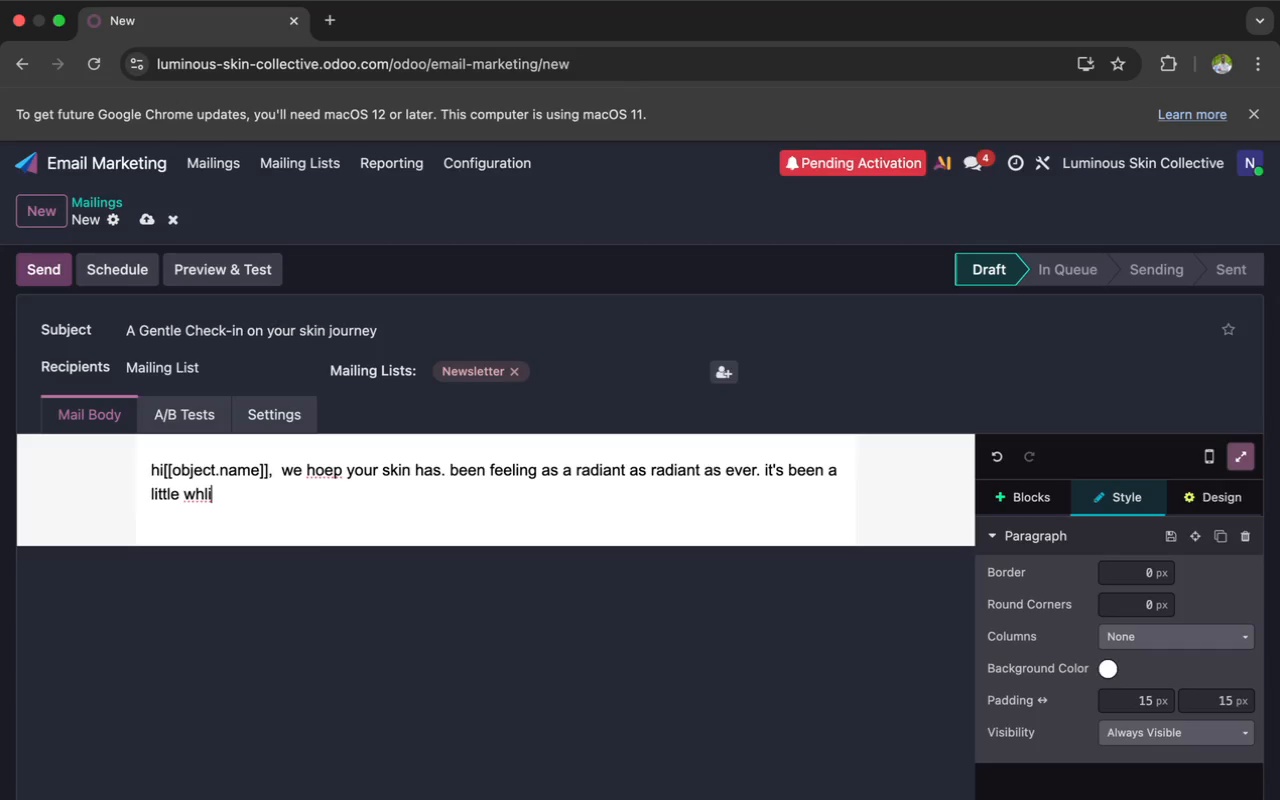 
wait(5.29)
 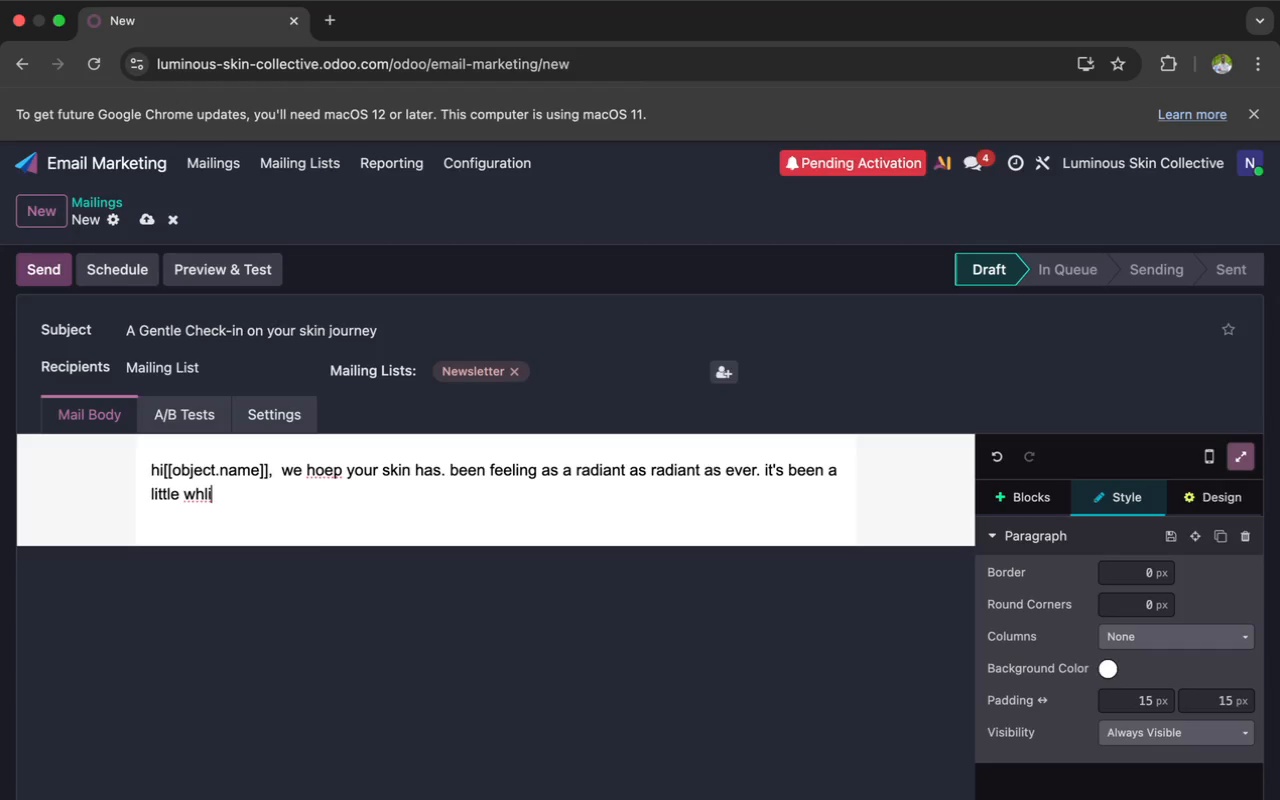 
key(E)
 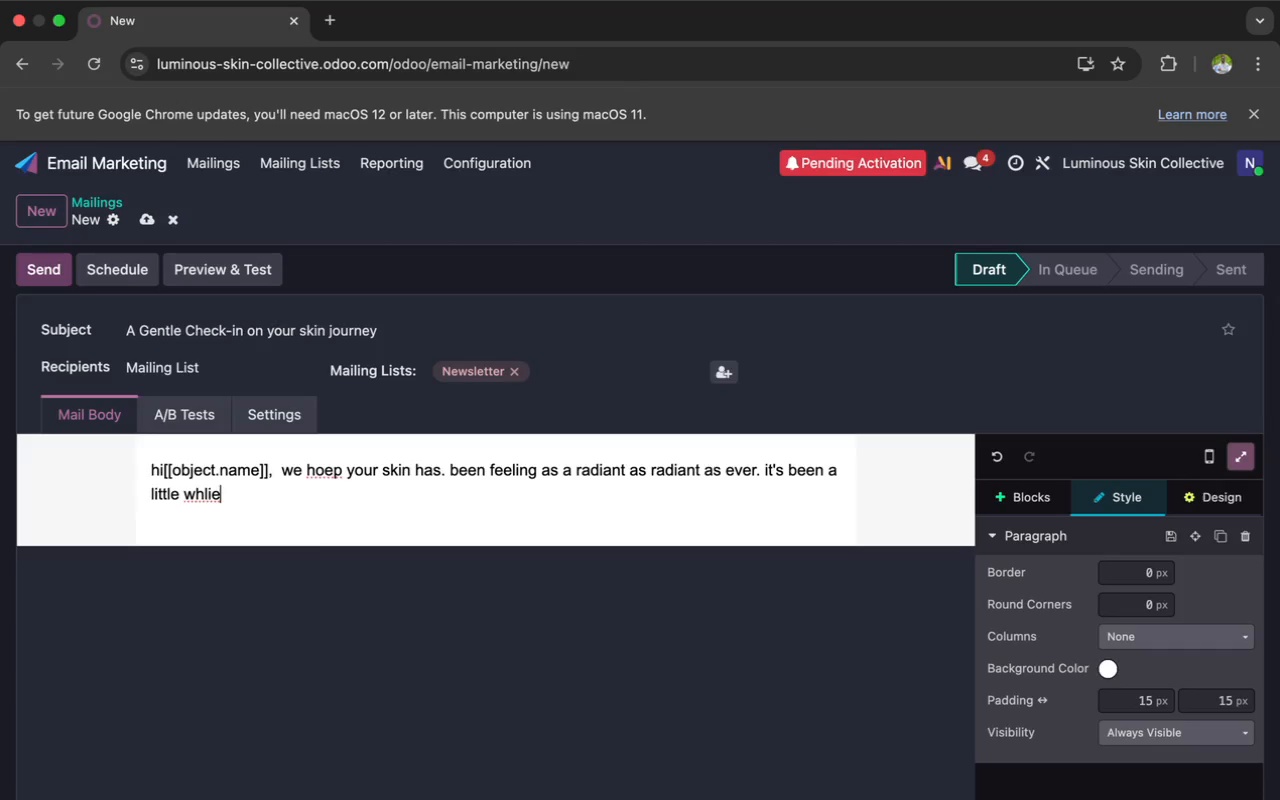 
wait(5.89)
 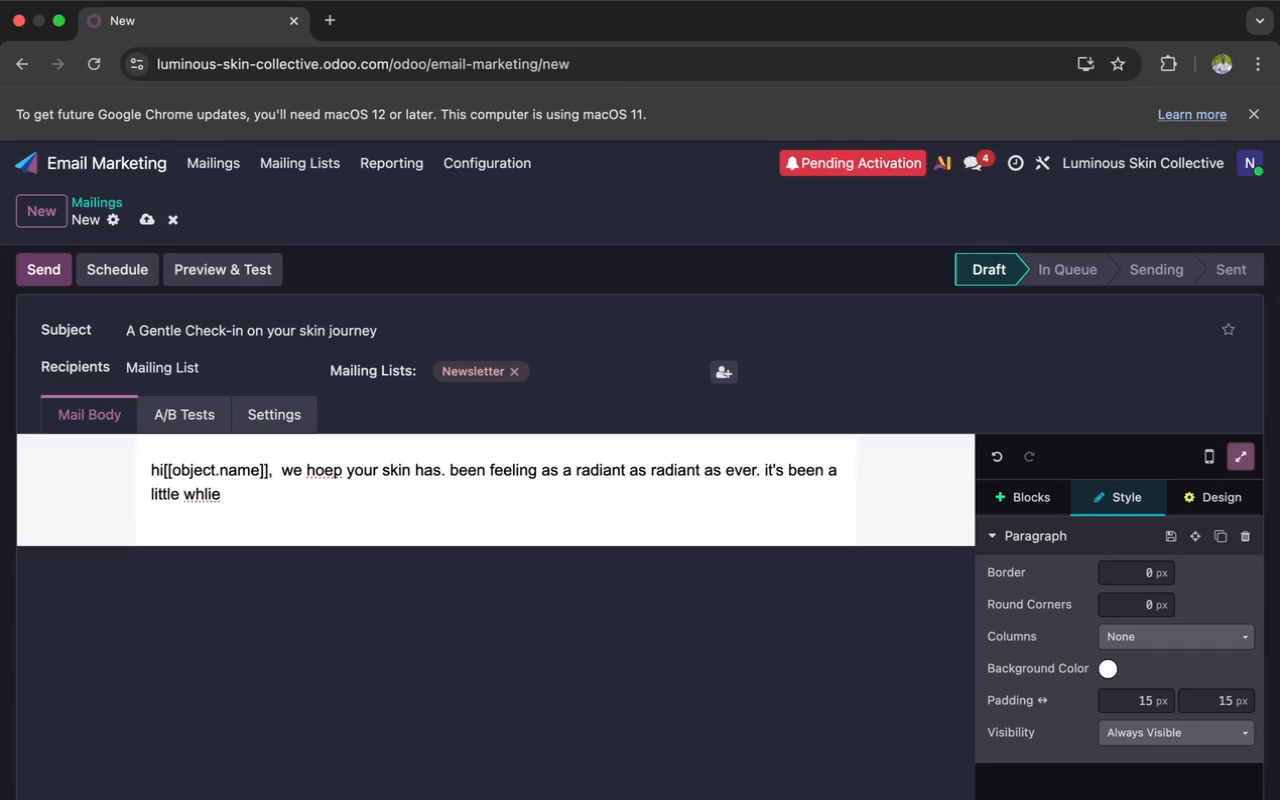 
key(Backspace)
key(Backspace)
key(Backspace)
type(il)
 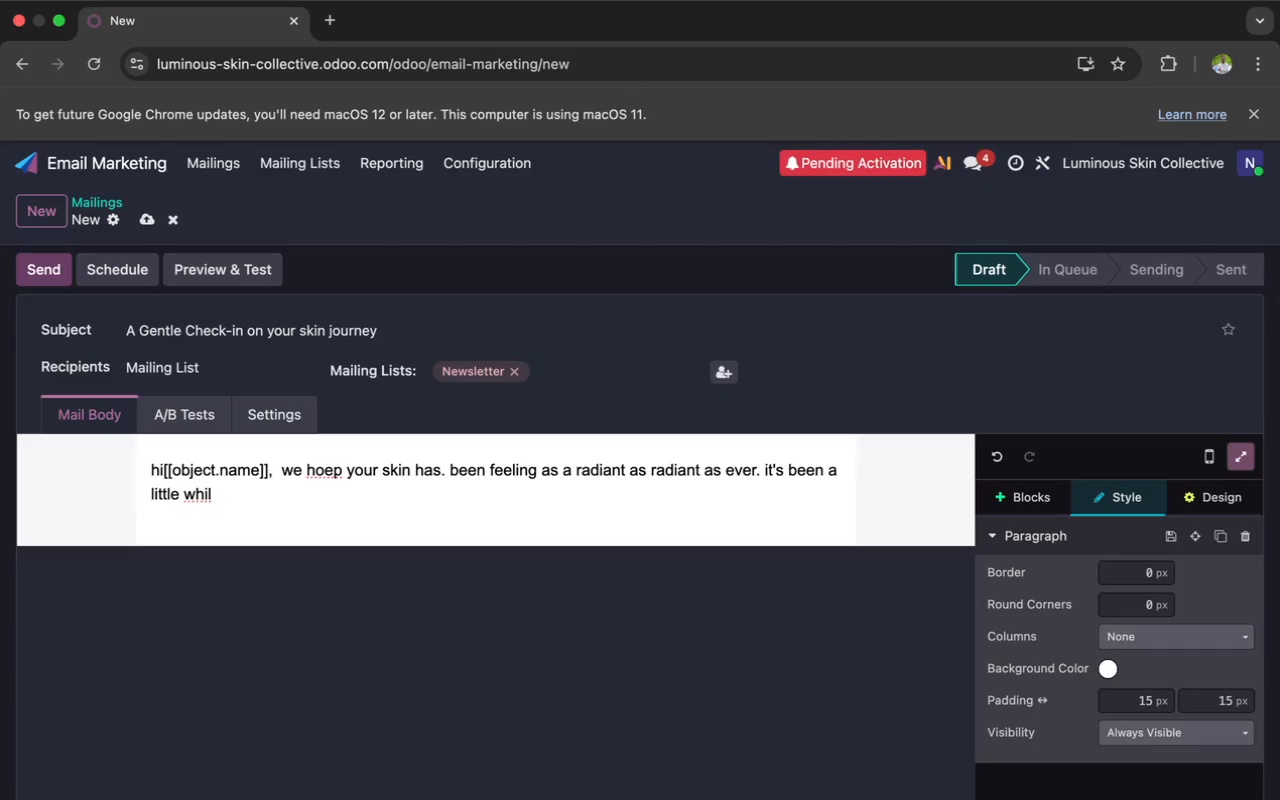 
wait(5.37)
 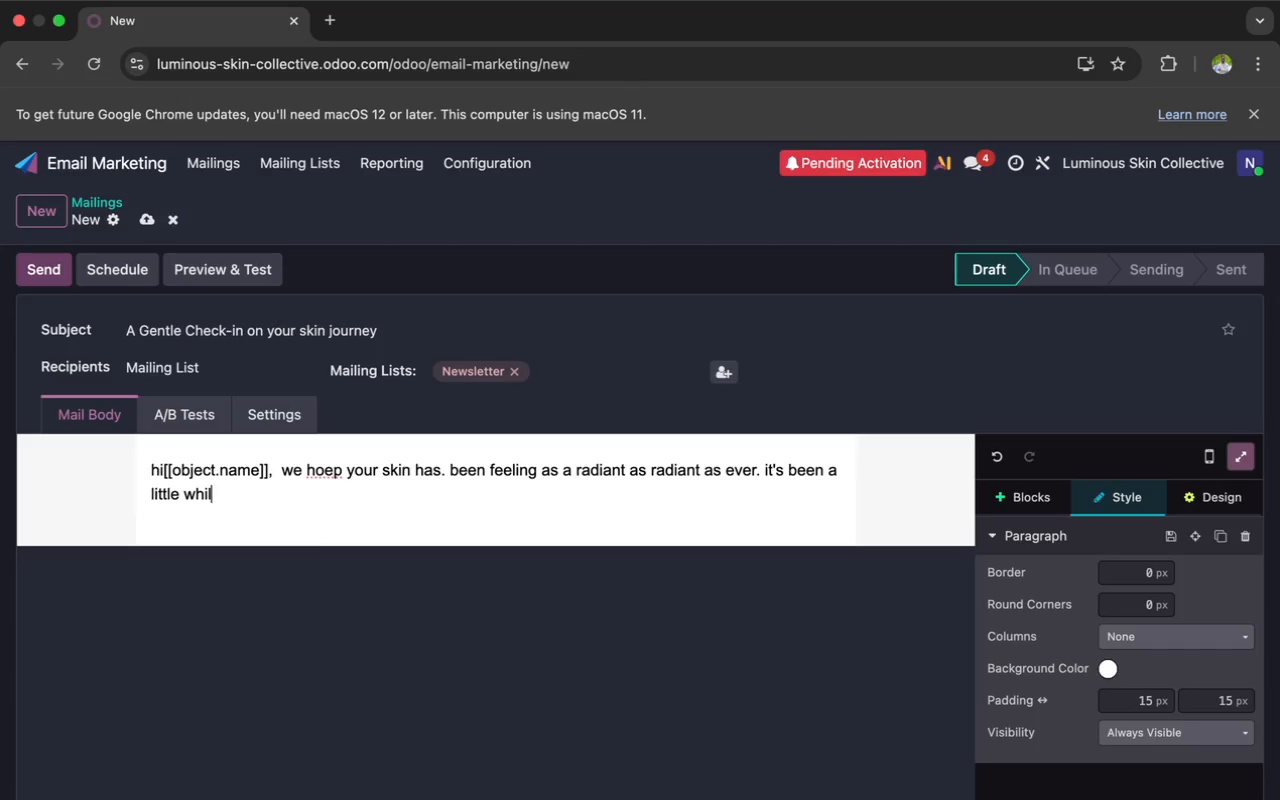 
type(le)
 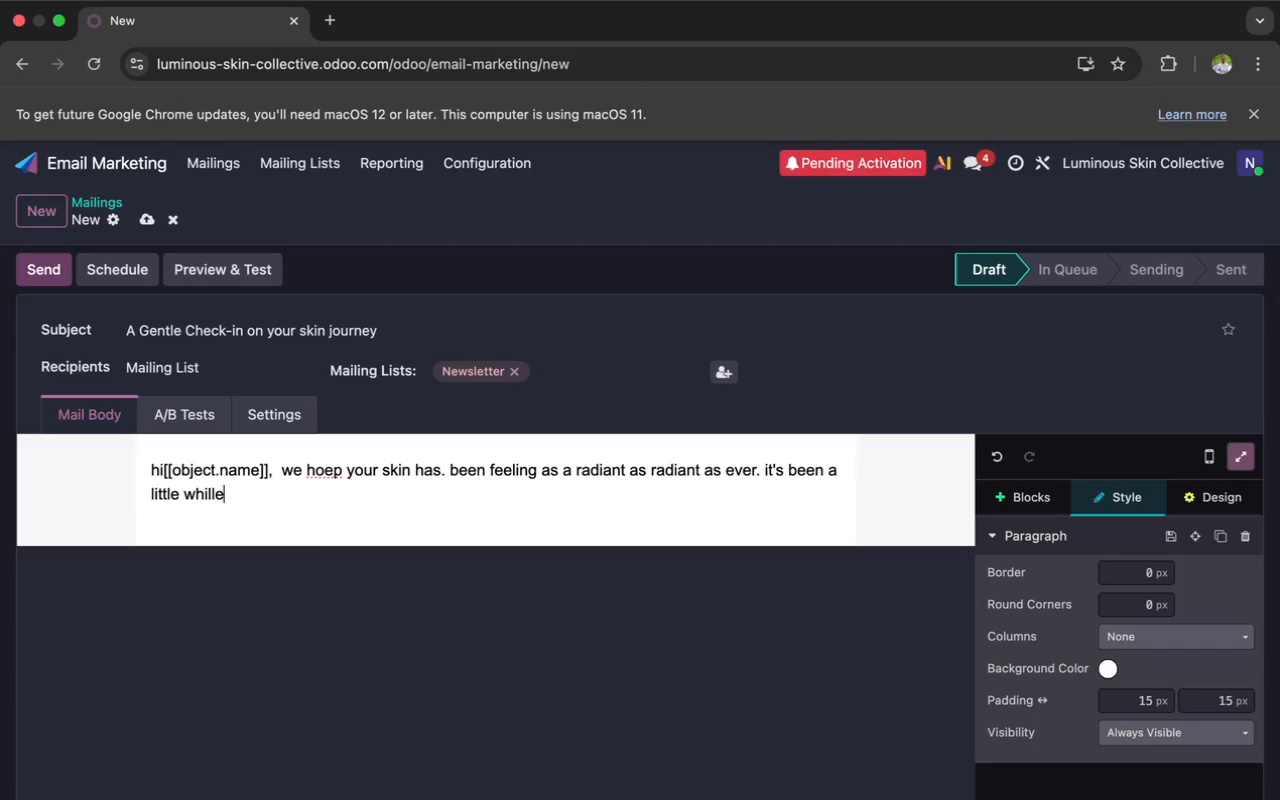 
type( sinc your last [[obj)
 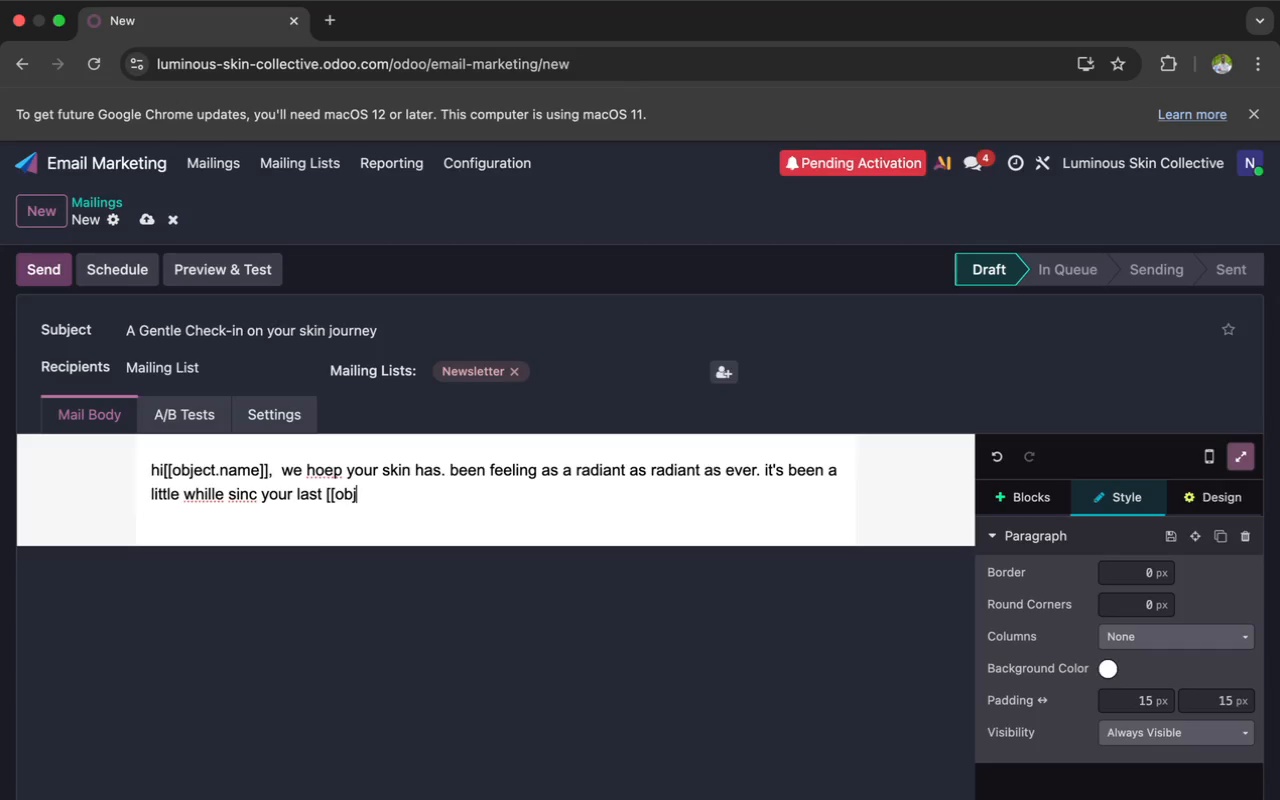 
type(ect)
 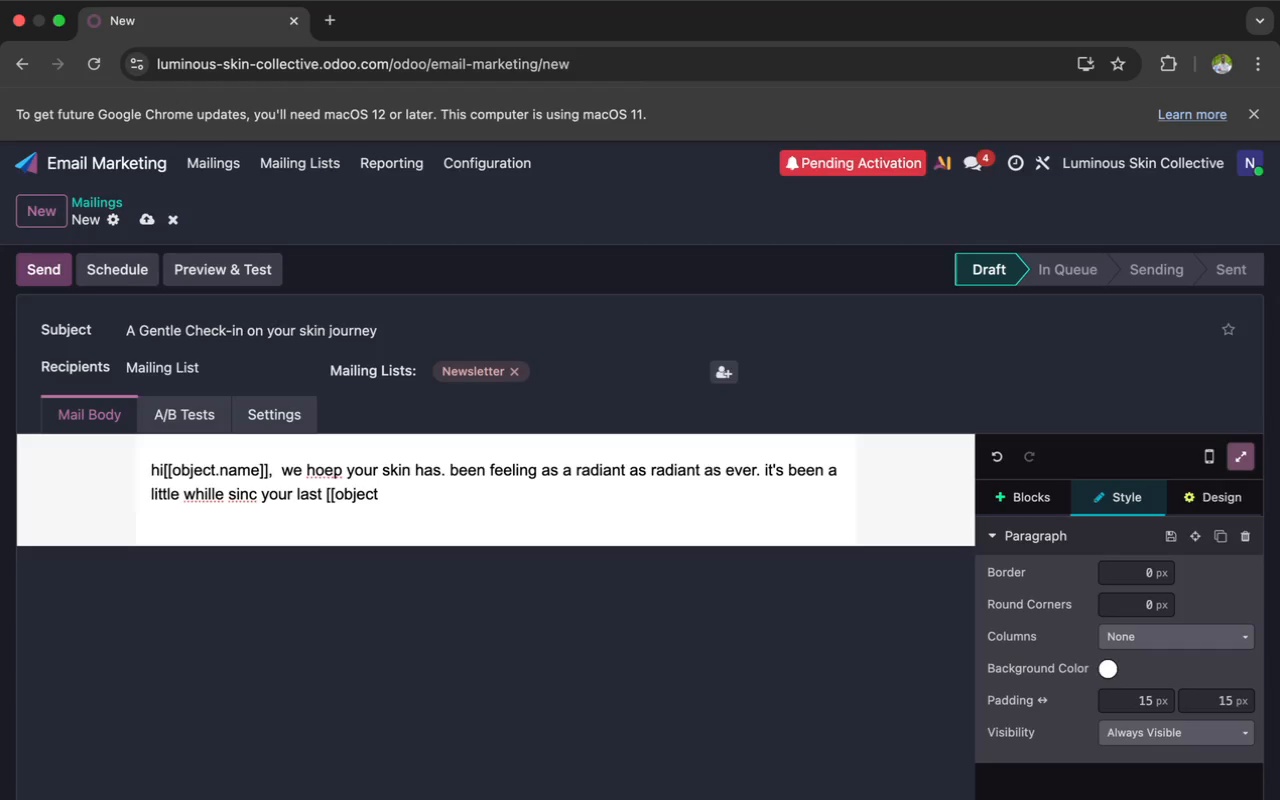 
key(Period)
 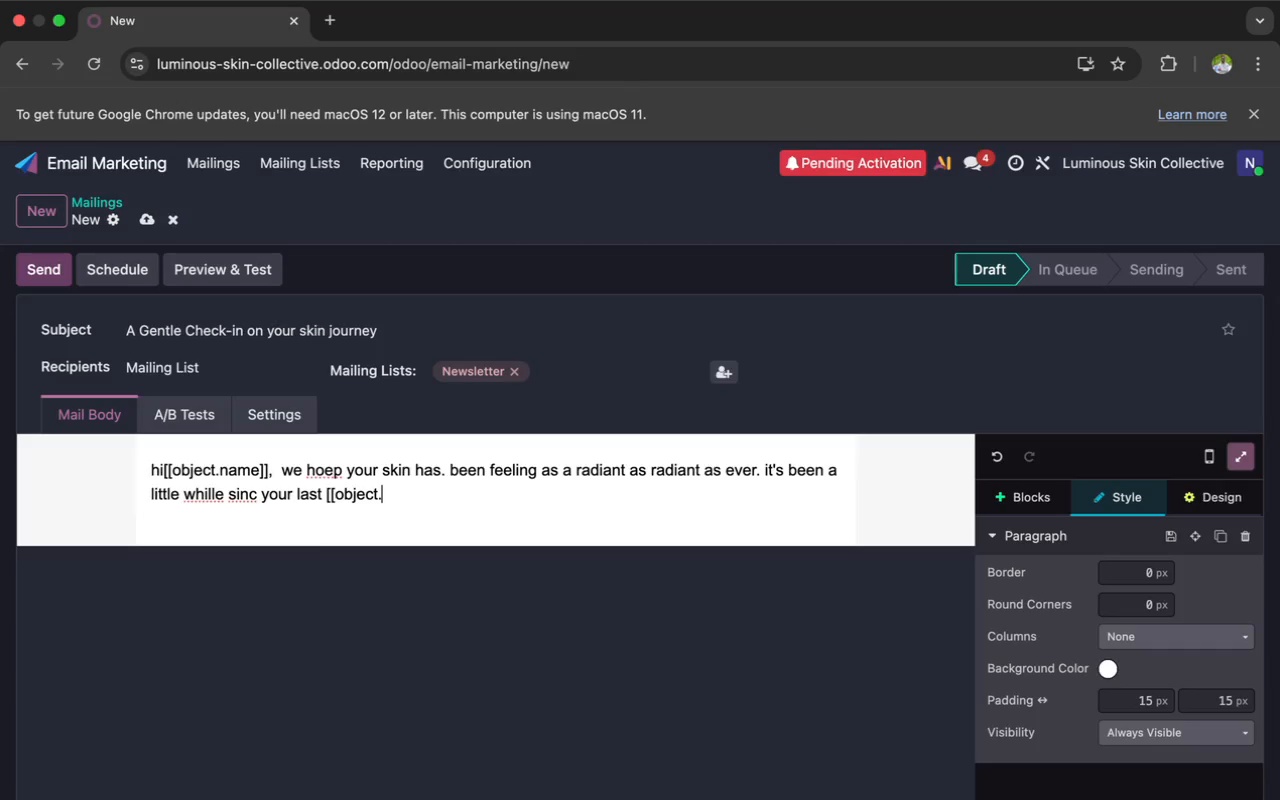 
key(X)
 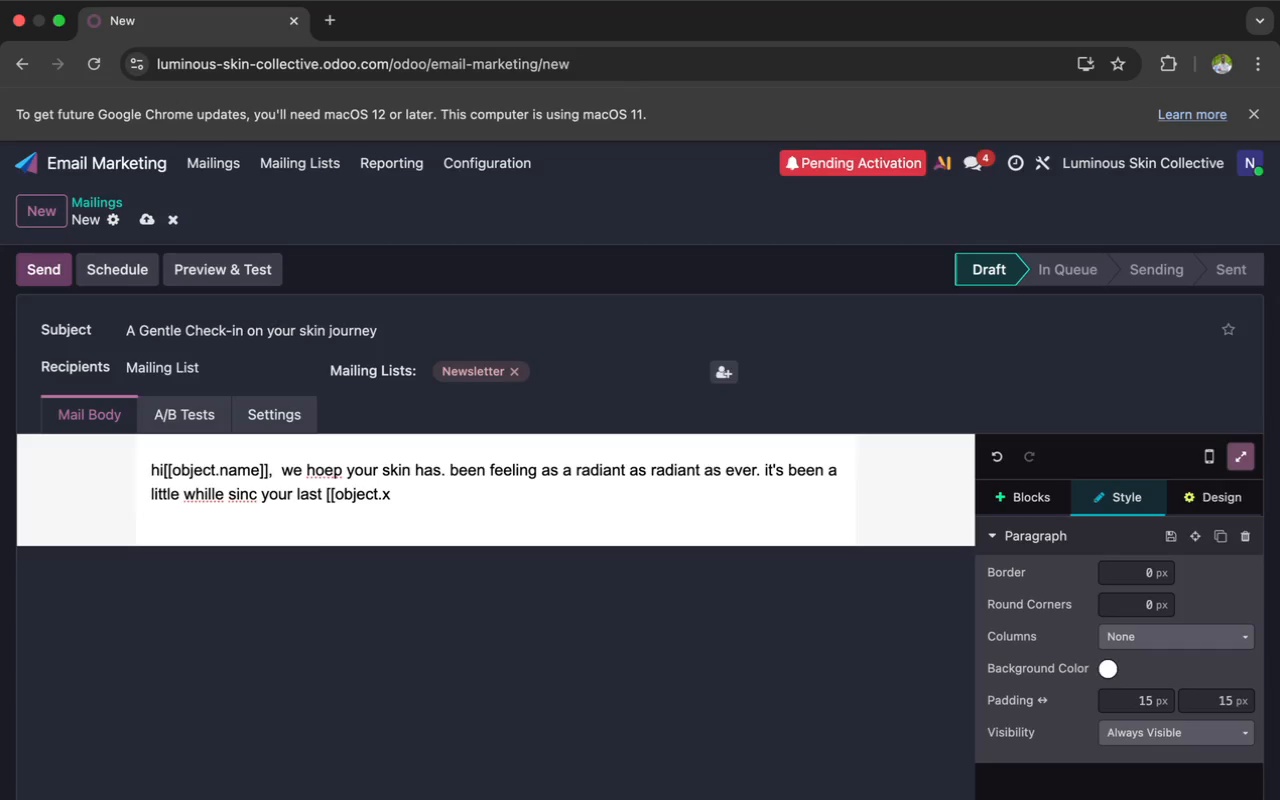 
wait(9.07)
 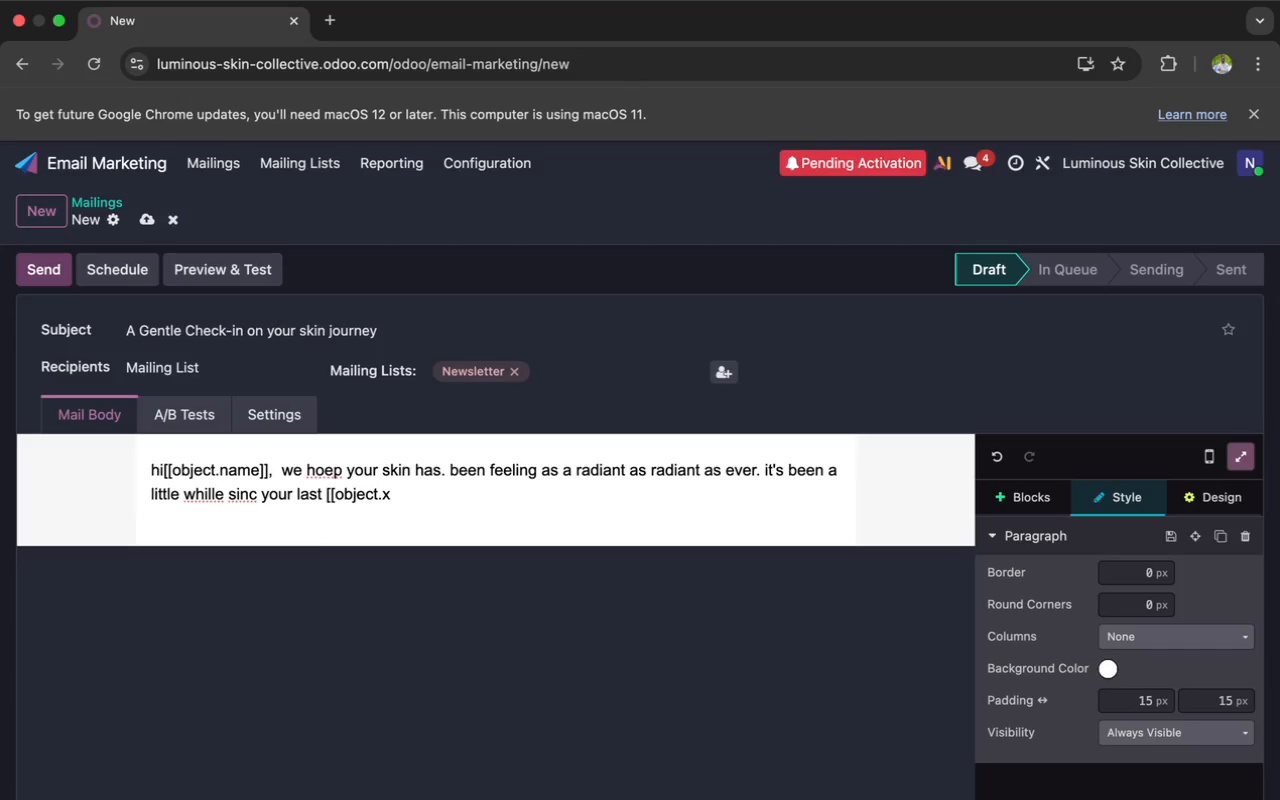 
type(-last)
 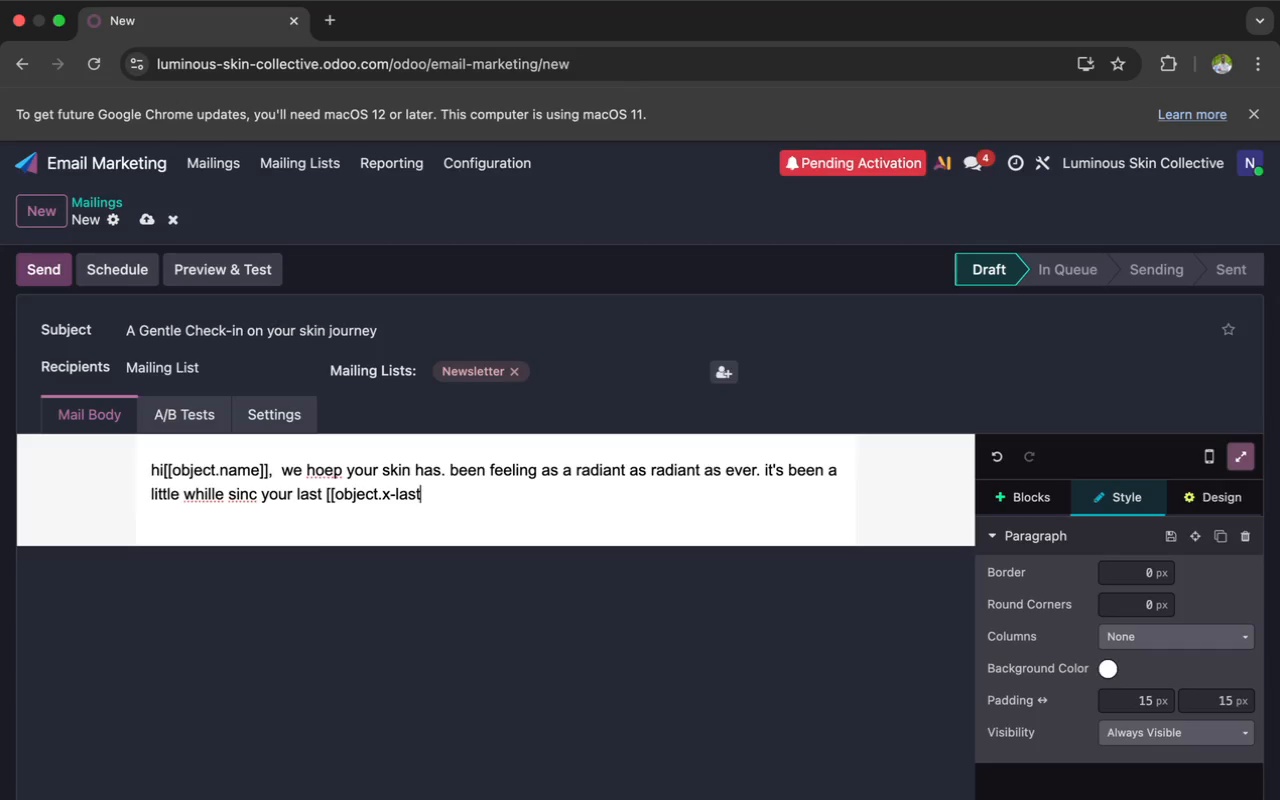 
type(-se)
key(Backspace)
type(er)
 